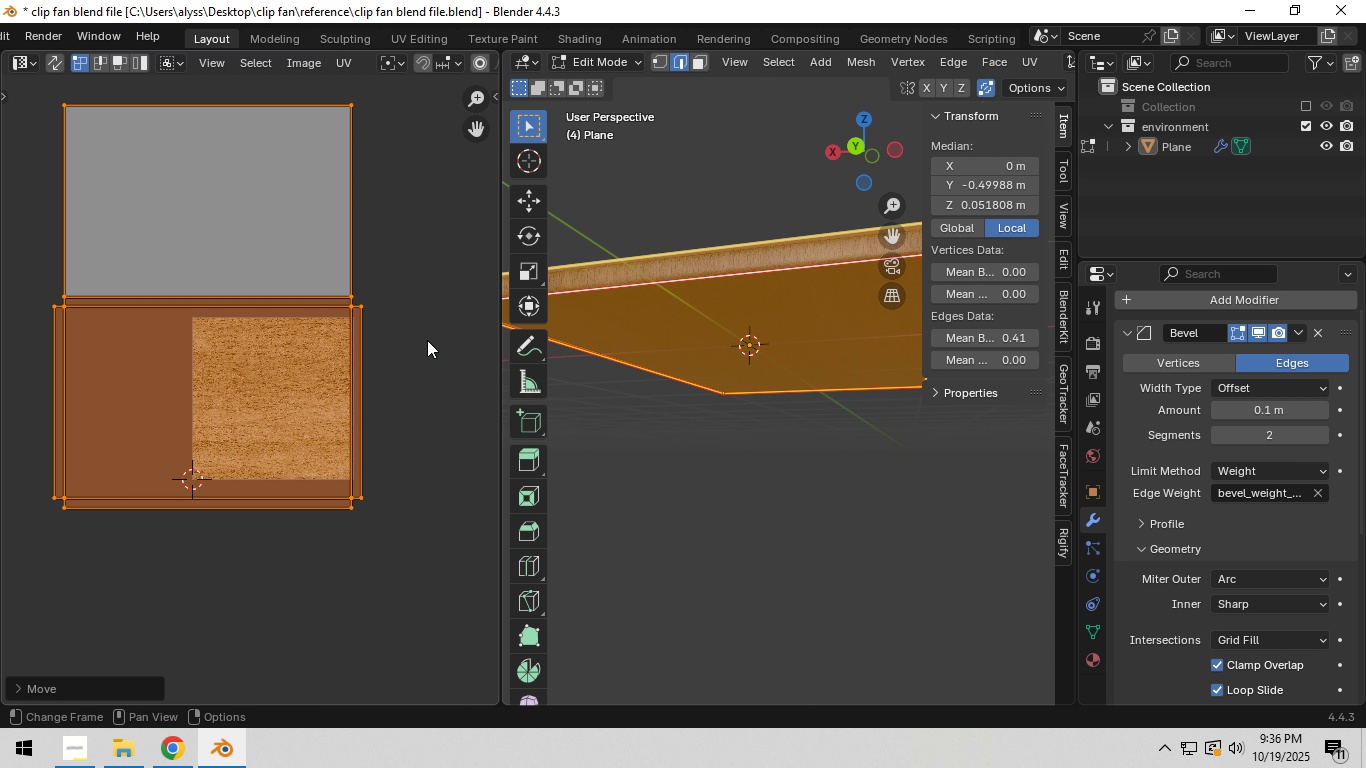 
left_click([427, 340])
 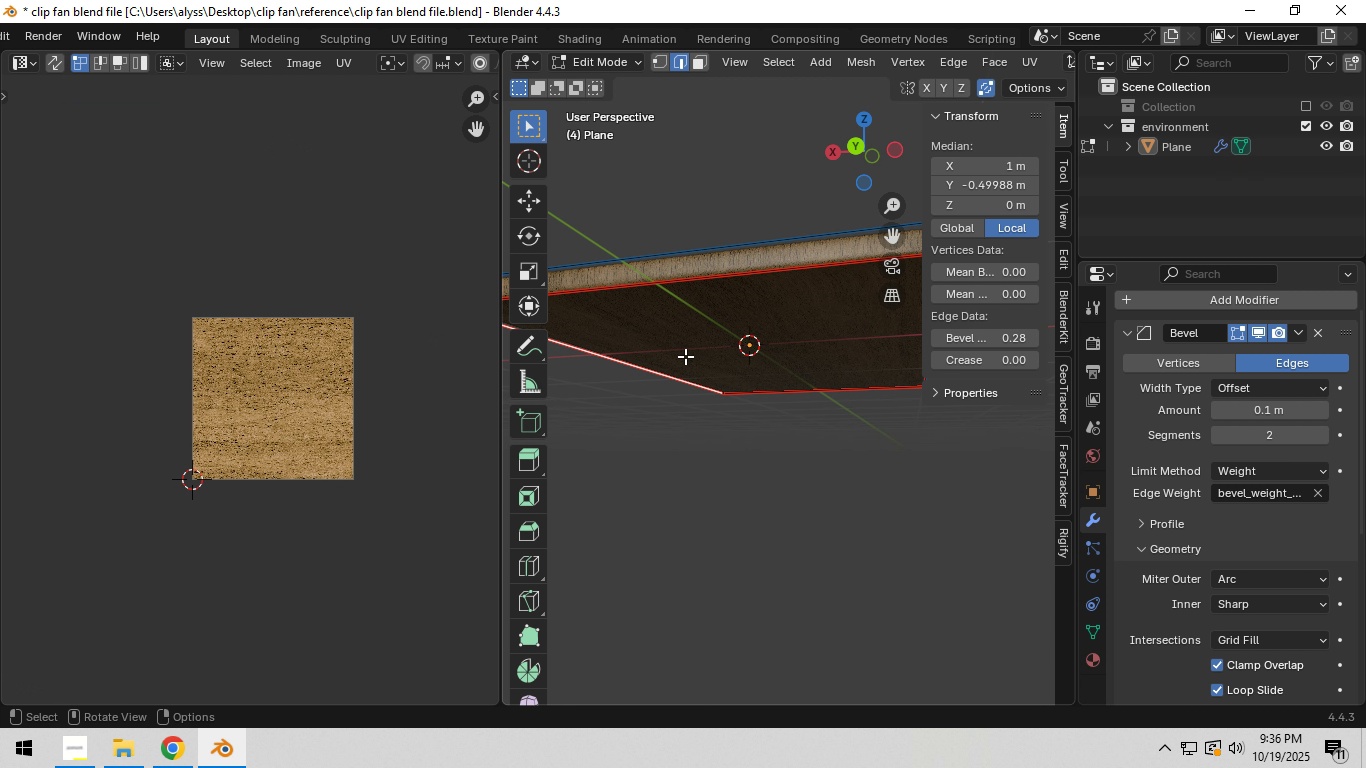 
key(Tab)
 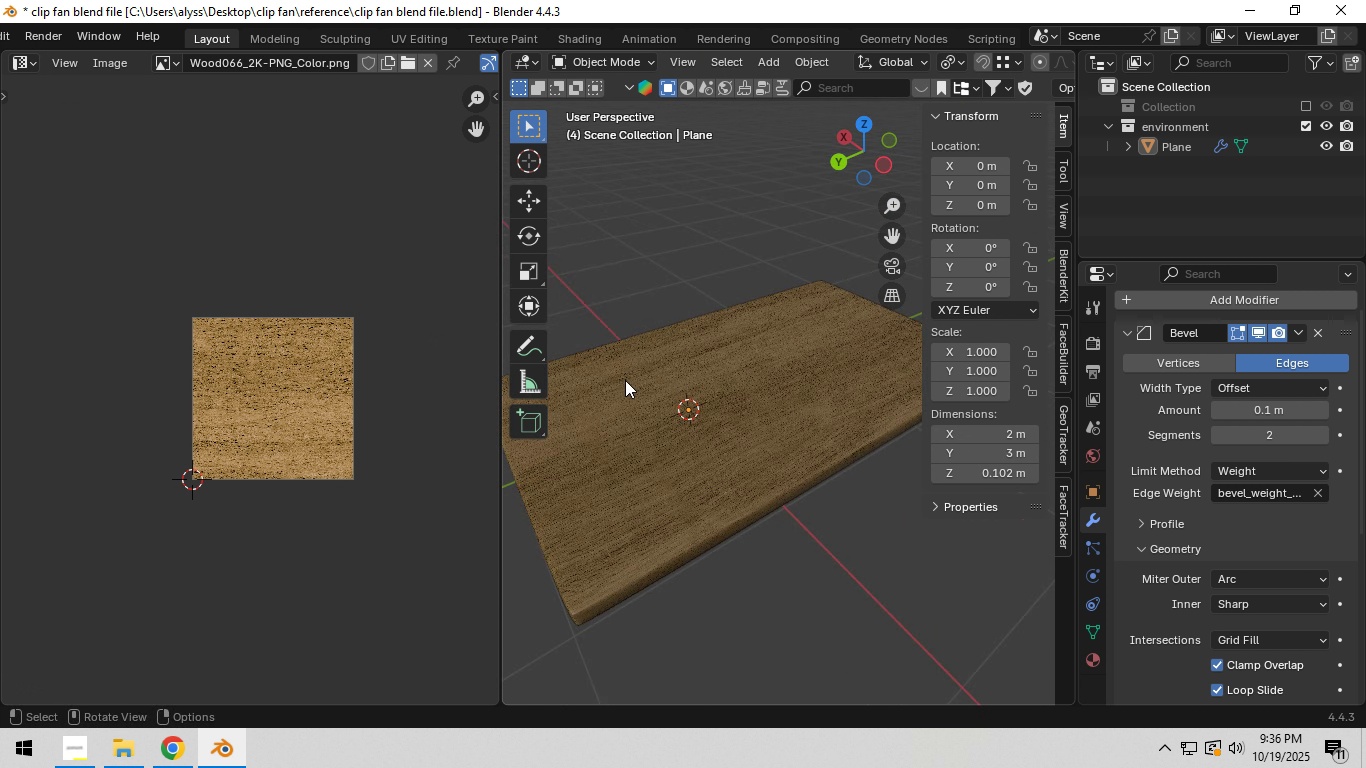 
left_click([711, 249])
 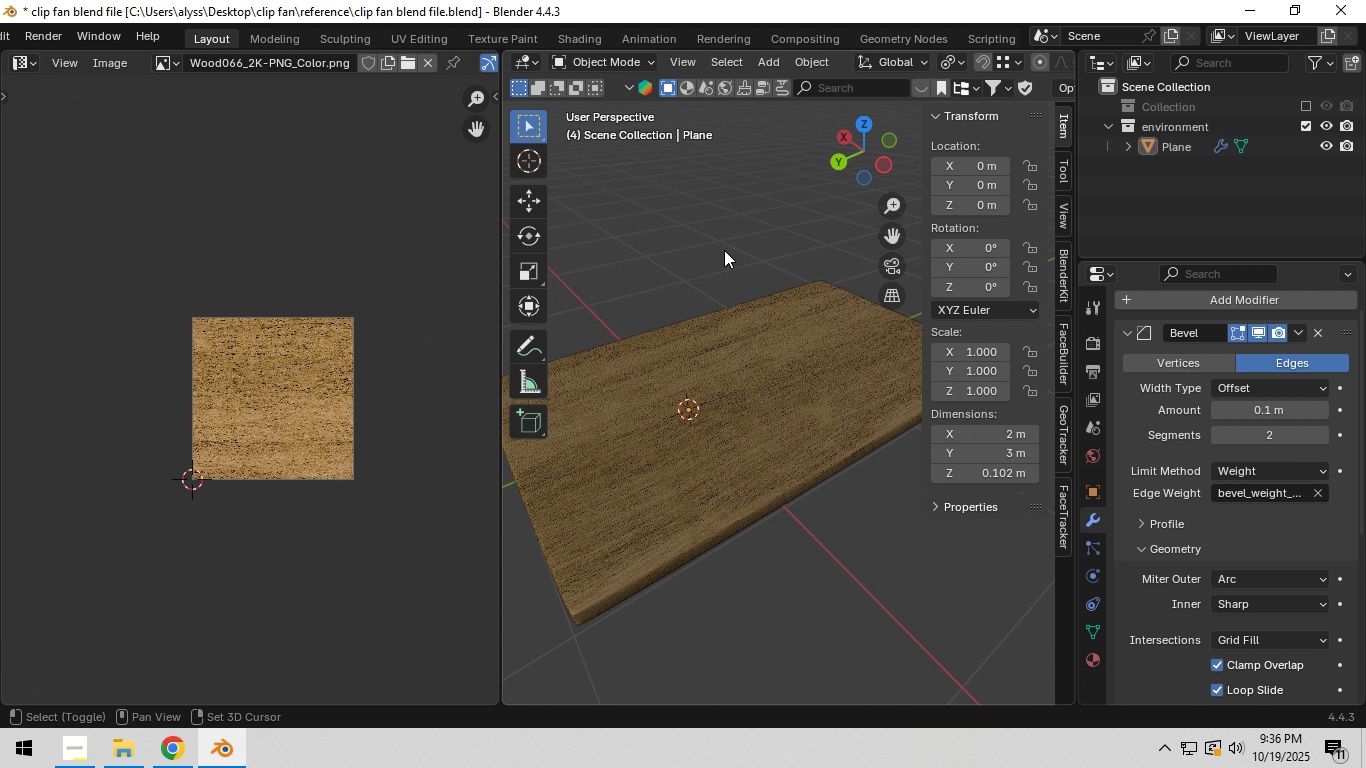 
key(Shift+ShiftLeft)
 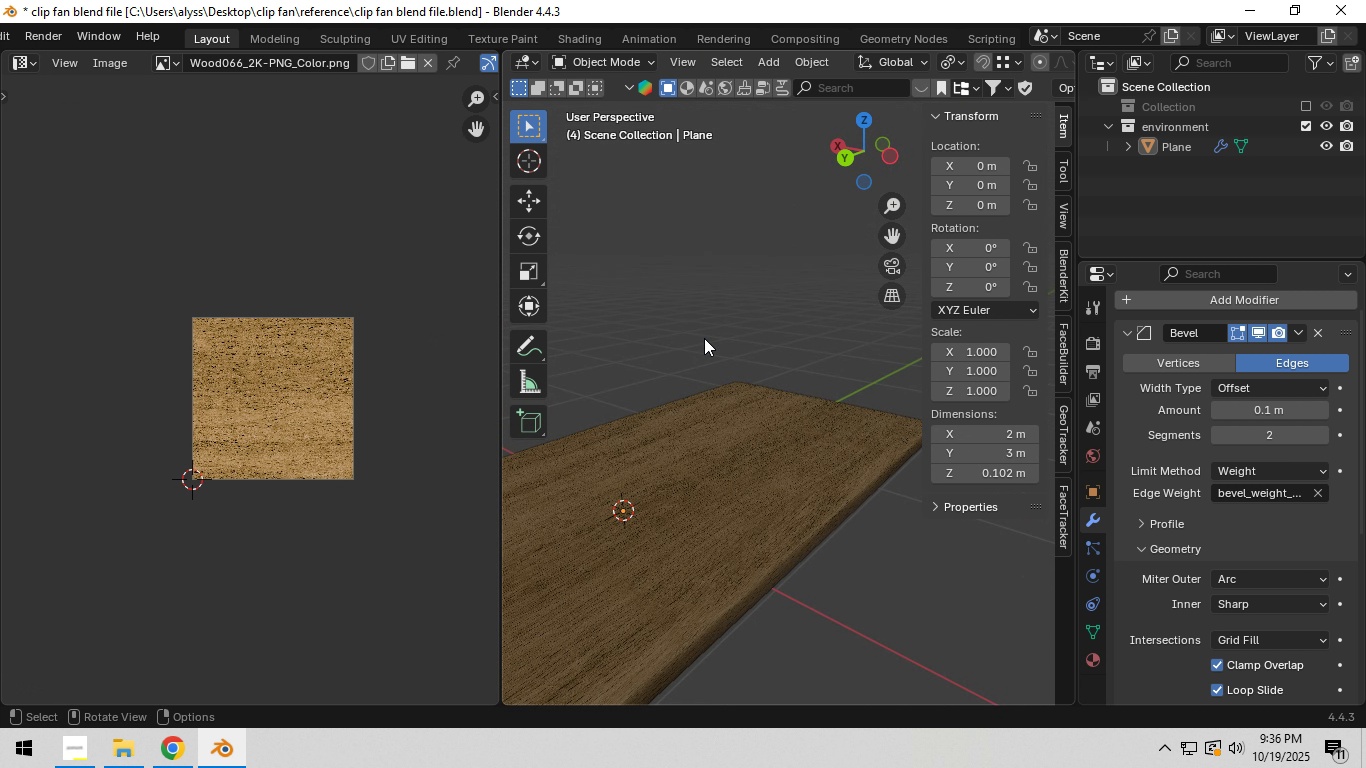 
scroll: coordinate [717, 335], scroll_direction: up, amount: 4.0
 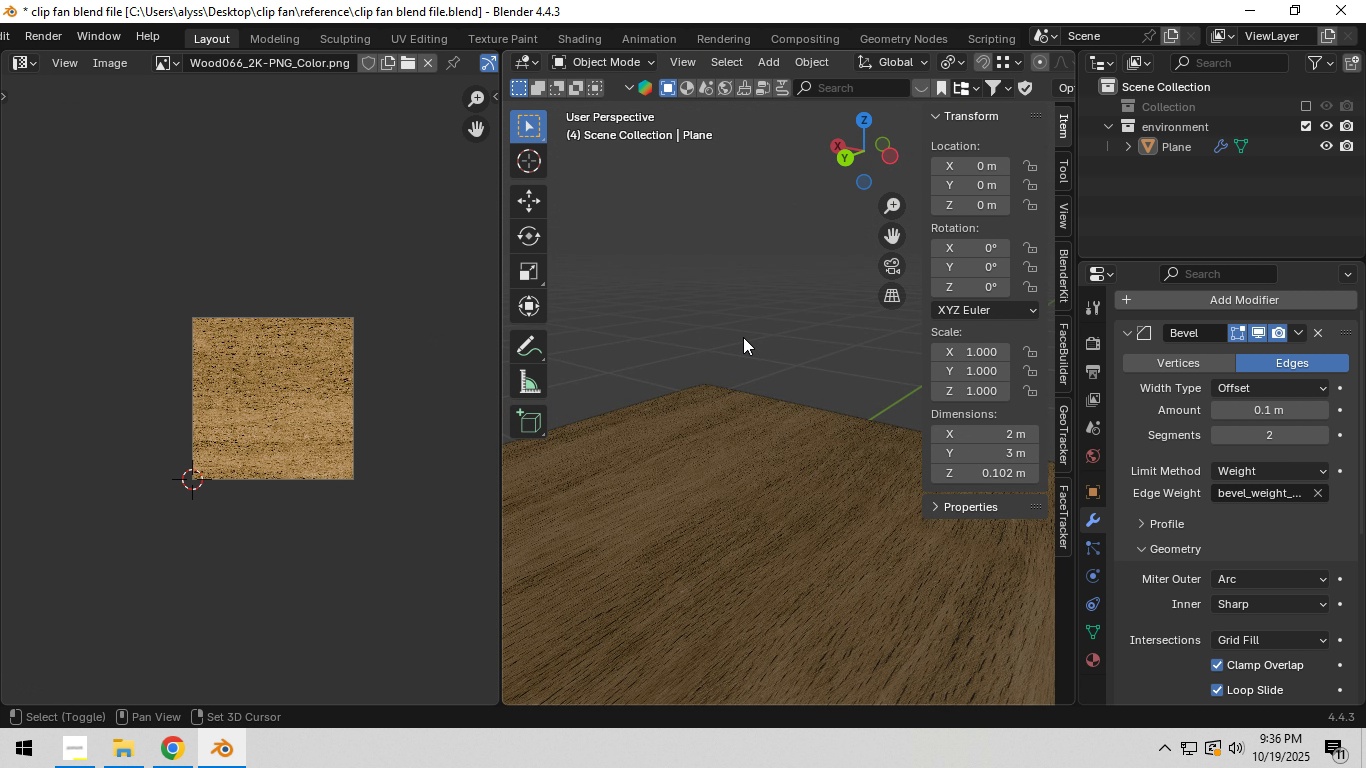 
key(Shift+ShiftLeft)
 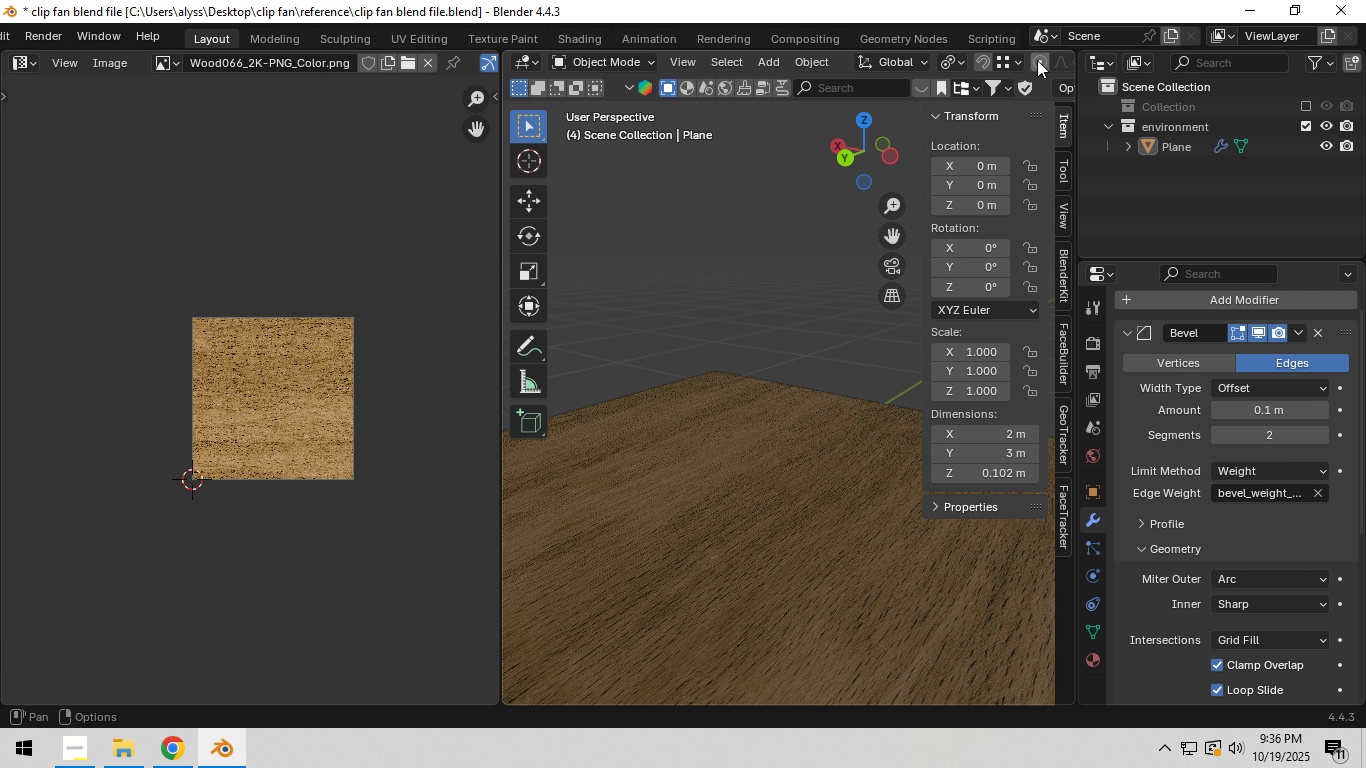 
scroll: coordinate [1035, 61], scroll_direction: down, amount: 9.0
 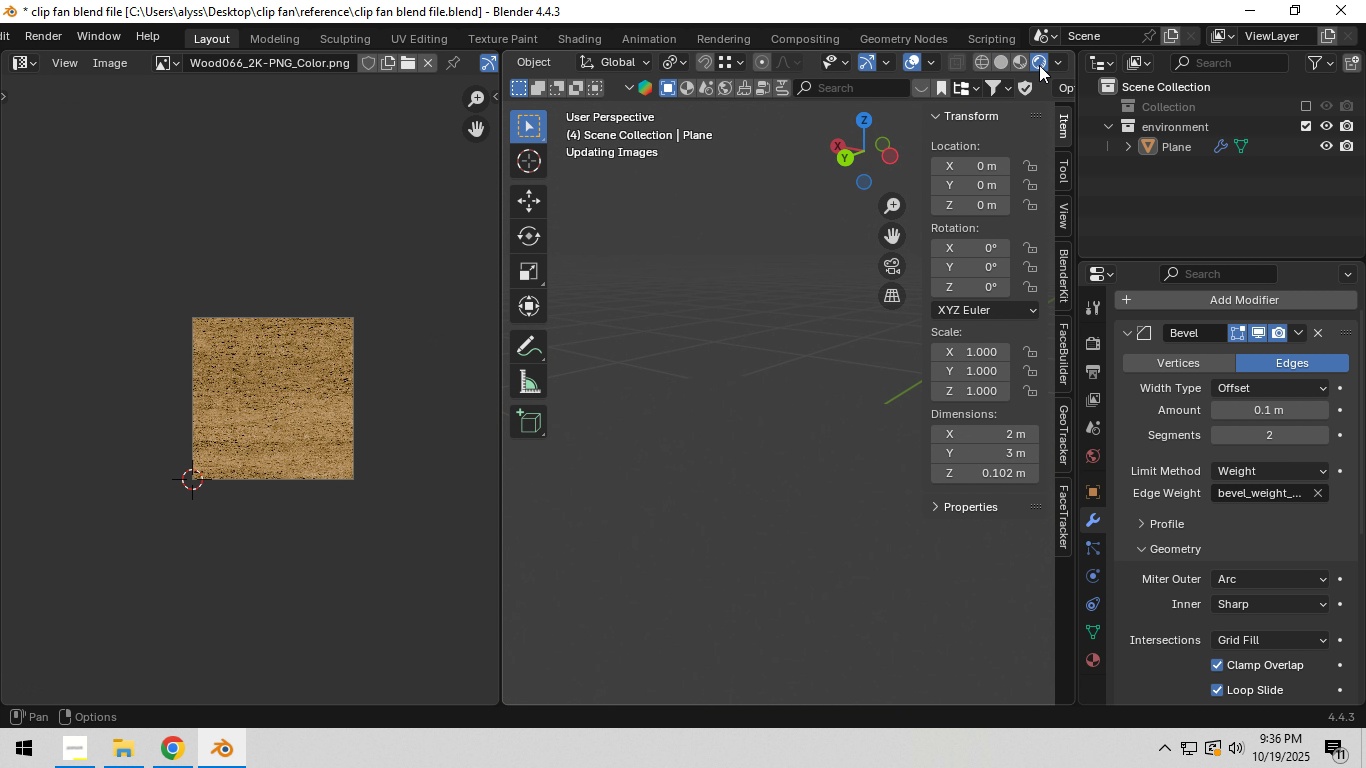 
left_click([1039, 65])
 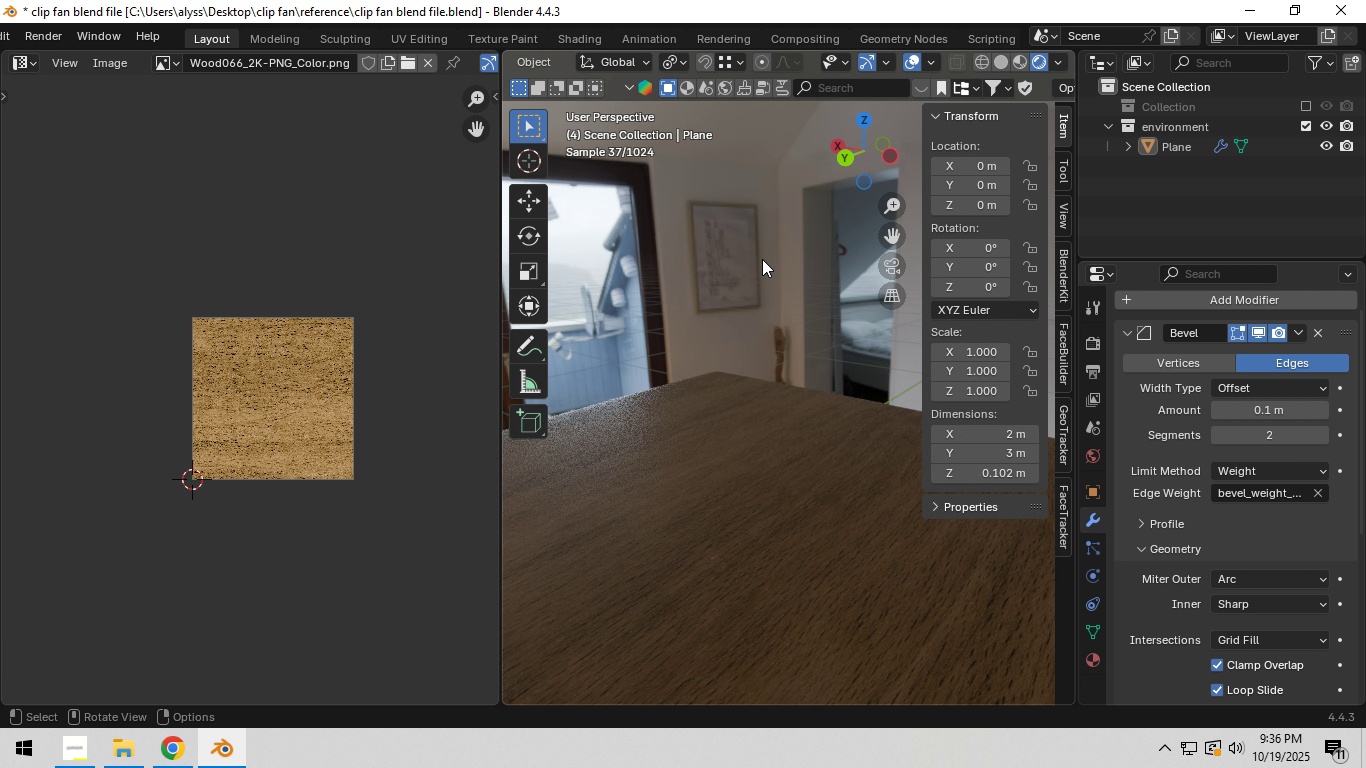 
left_click([762, 259])
 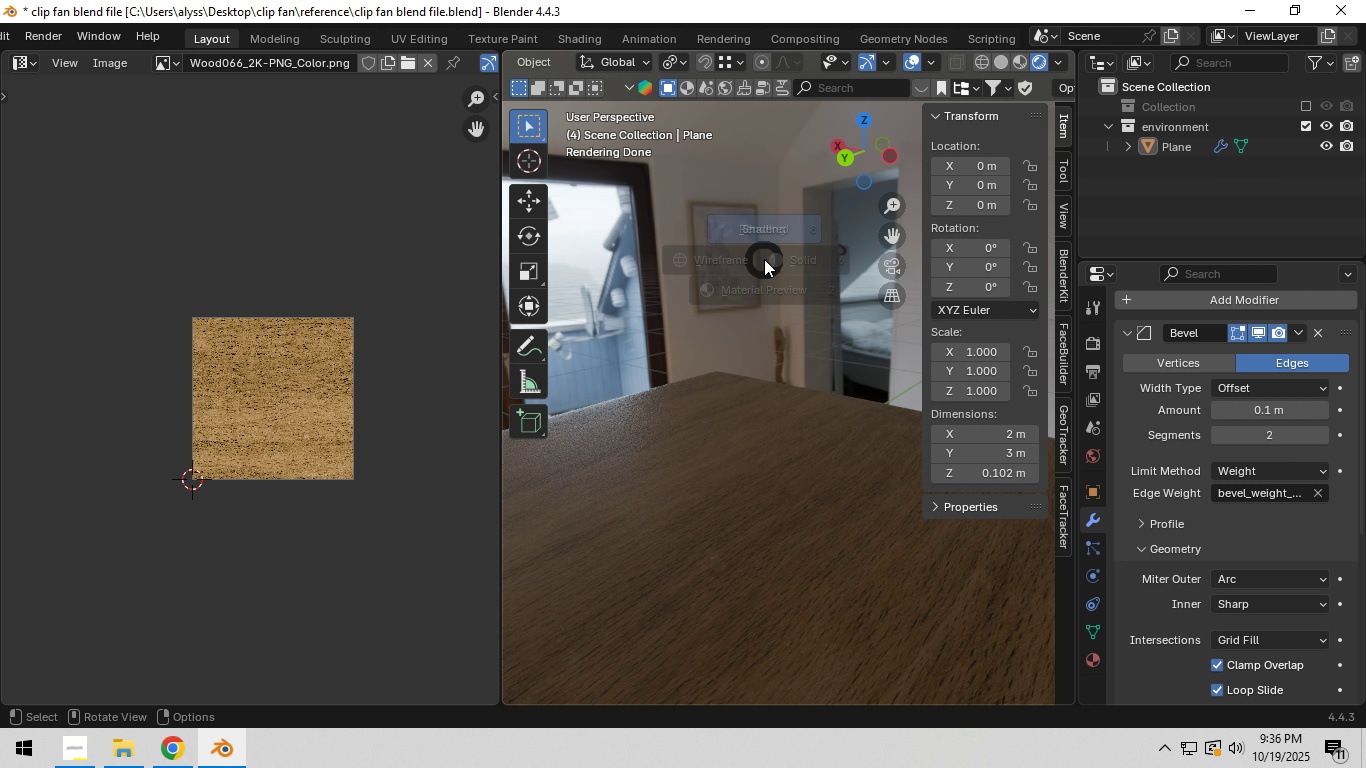 
hold_key(key=Z, duration=0.43)
 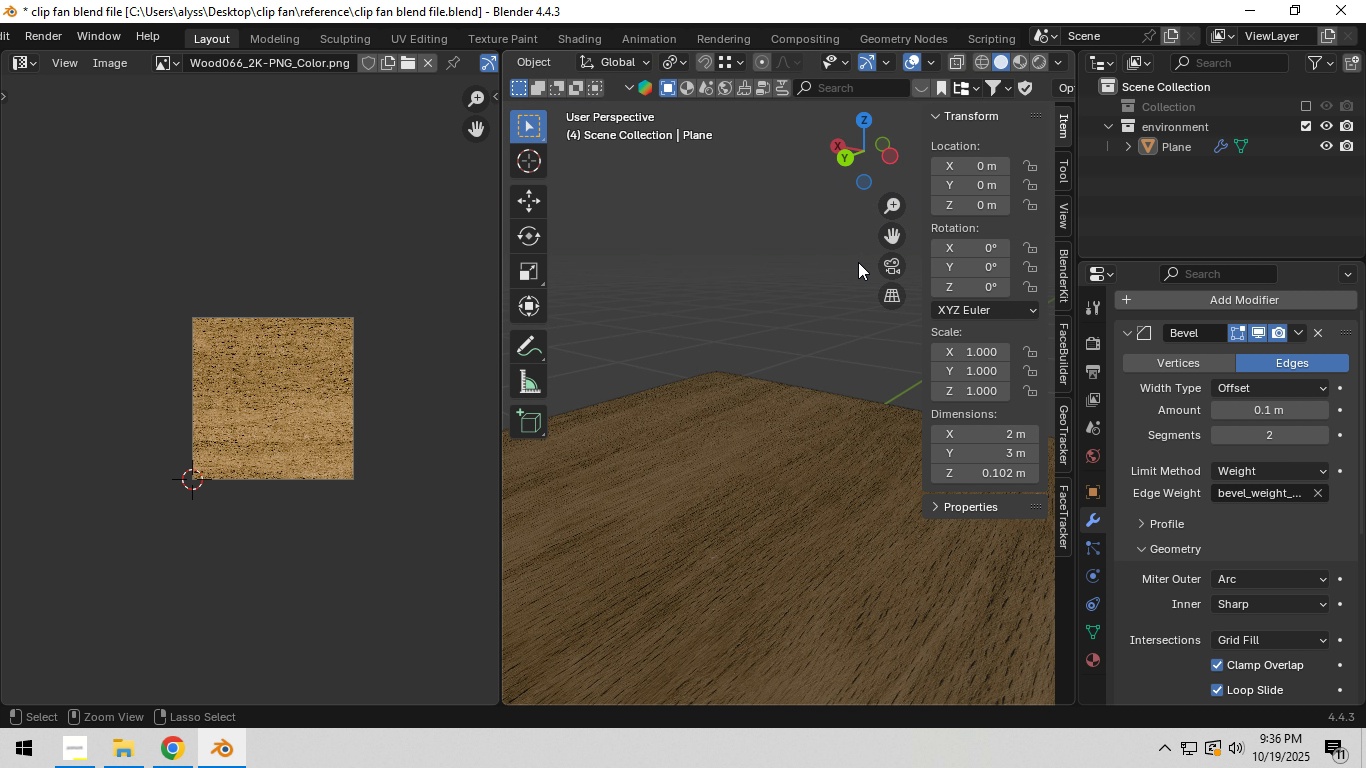 
key(Control+S)
 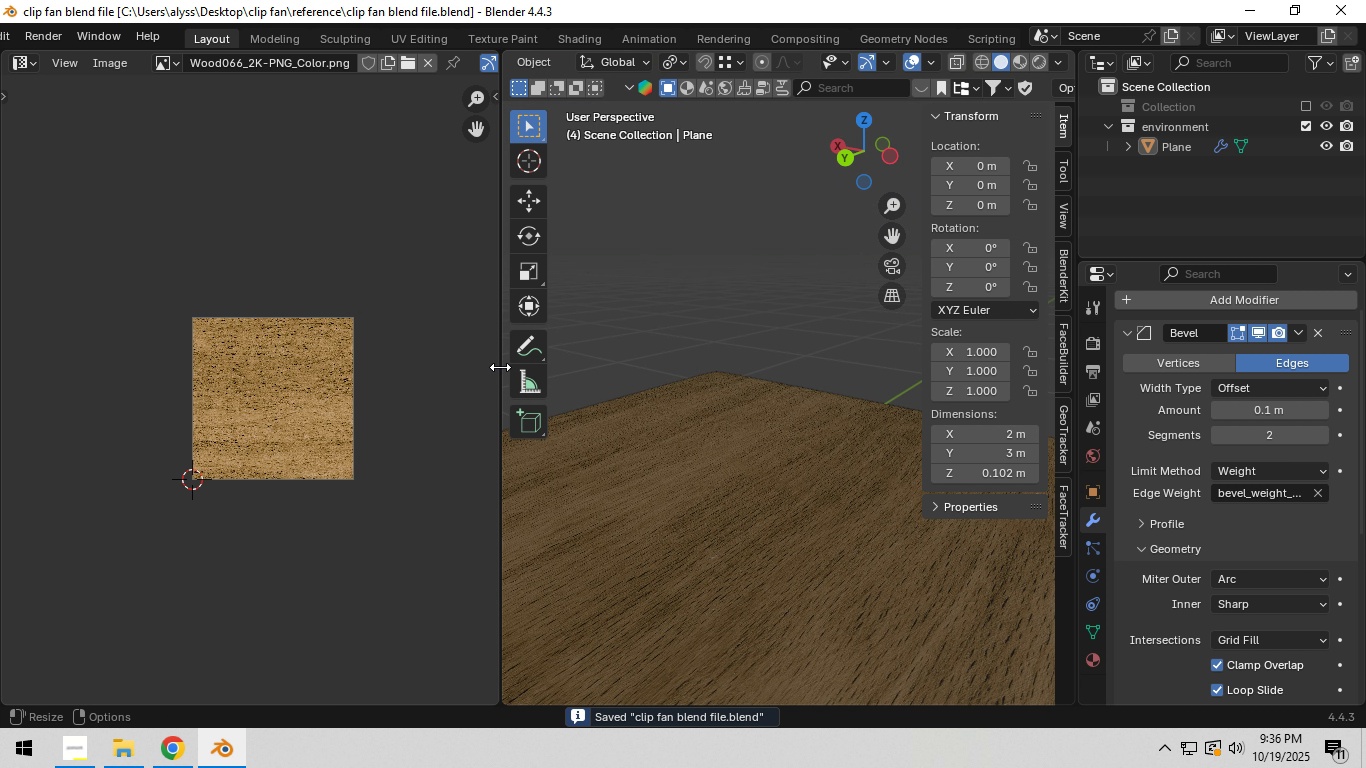 
left_click_drag(start_coordinate=[500, 367], to_coordinate=[370, 360])
 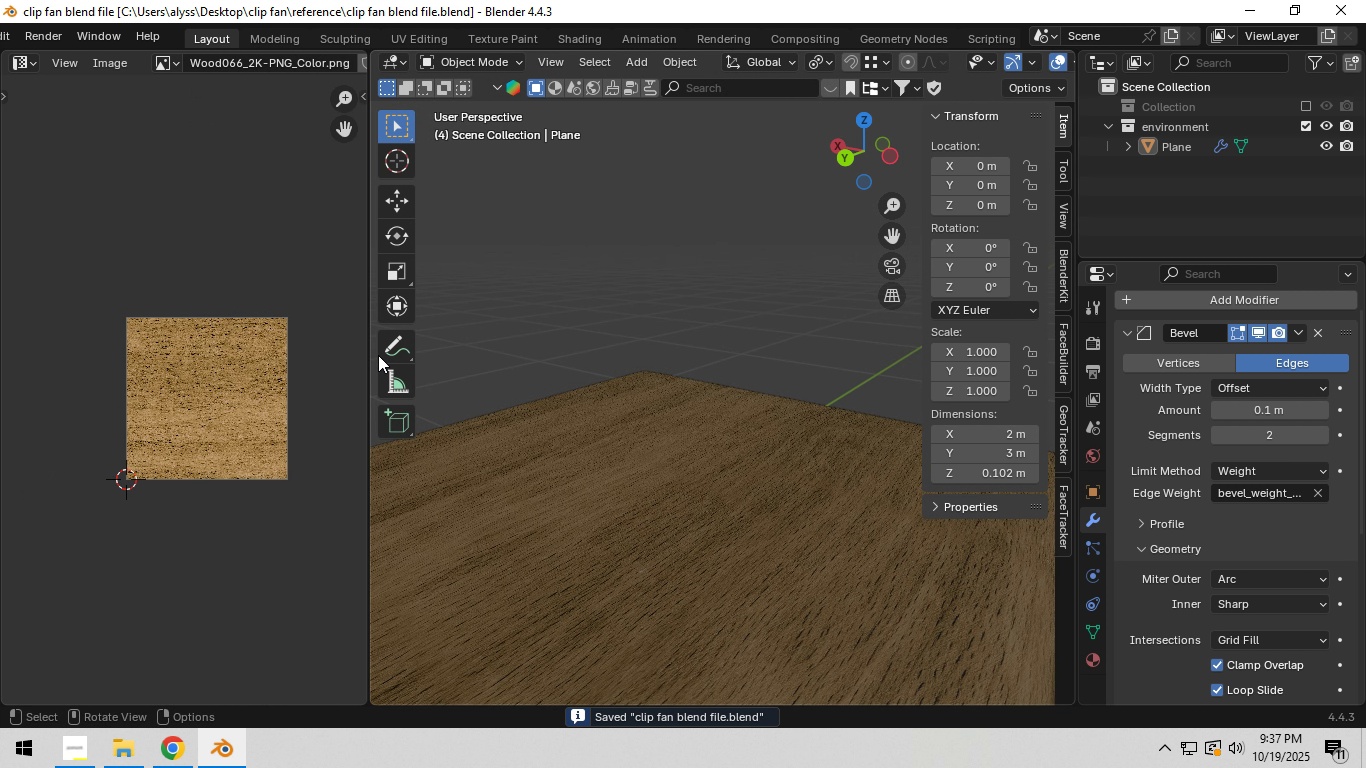 
mouse_move([400, 335])
 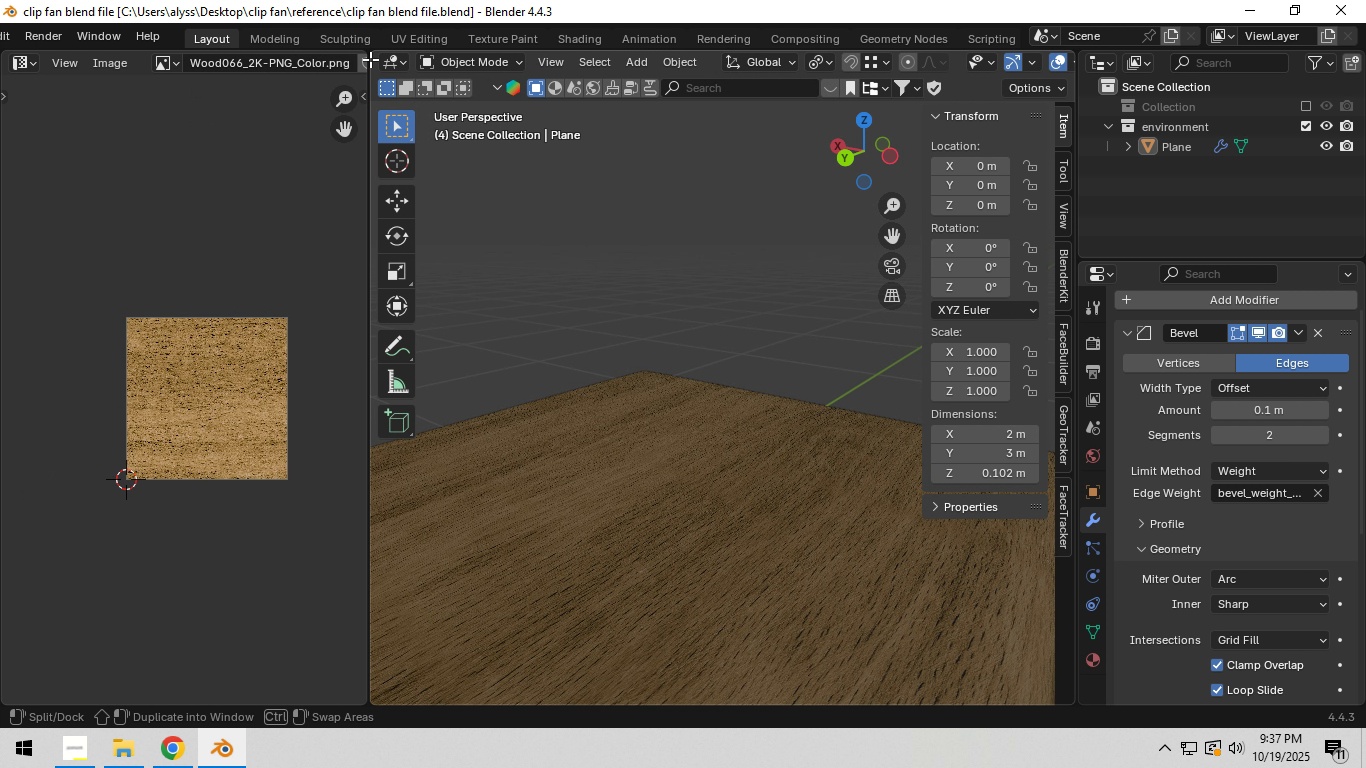 
left_click_drag(start_coordinate=[370, 57], to_coordinate=[316, 62])
 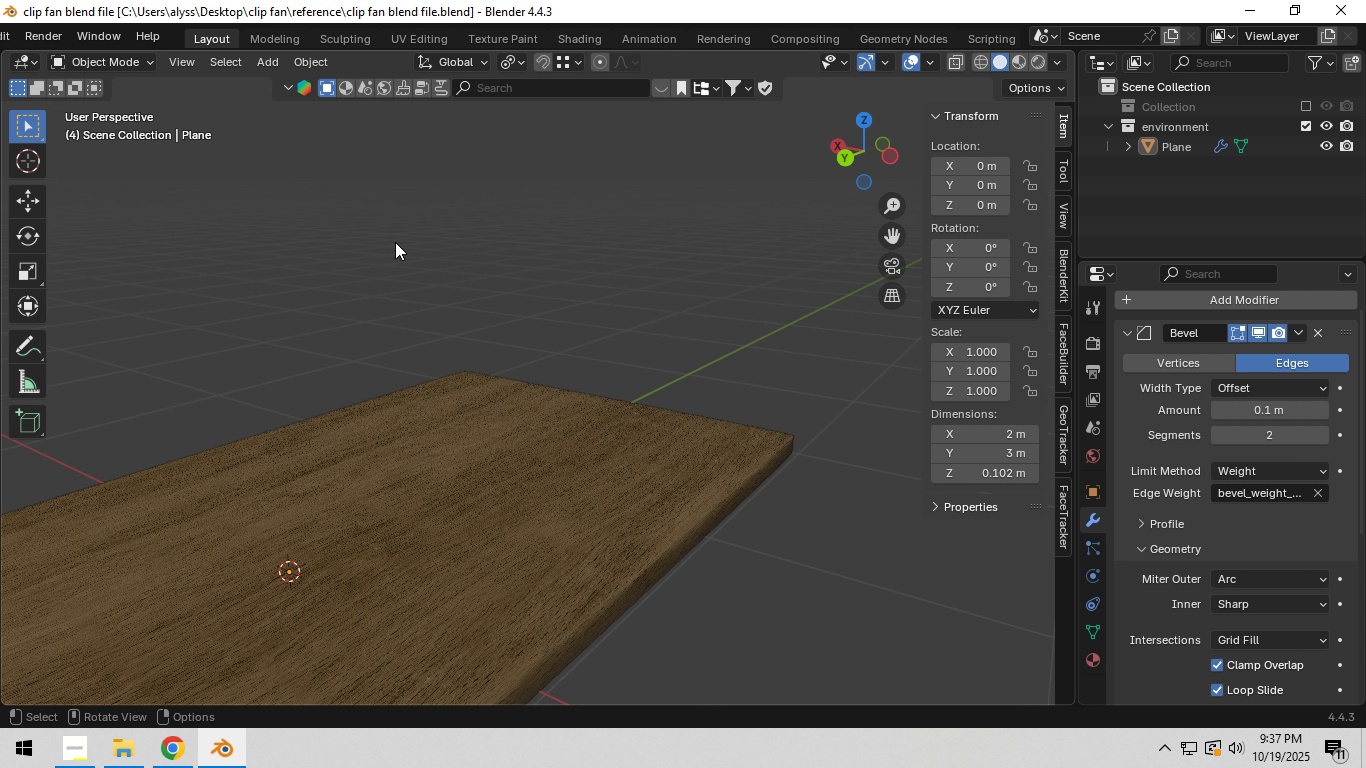 
scroll: coordinate [473, 353], scroll_direction: down, amount: 8.0
 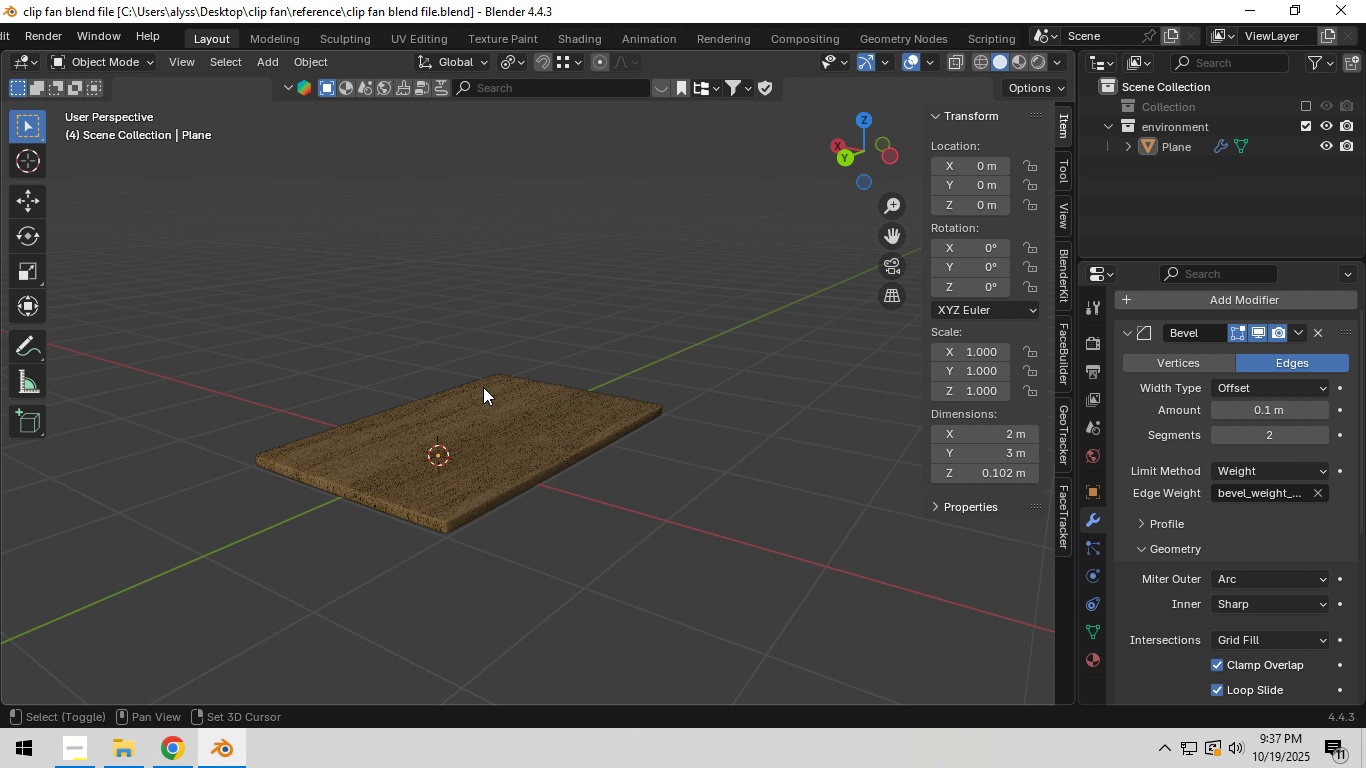 
key(Shift+A)
 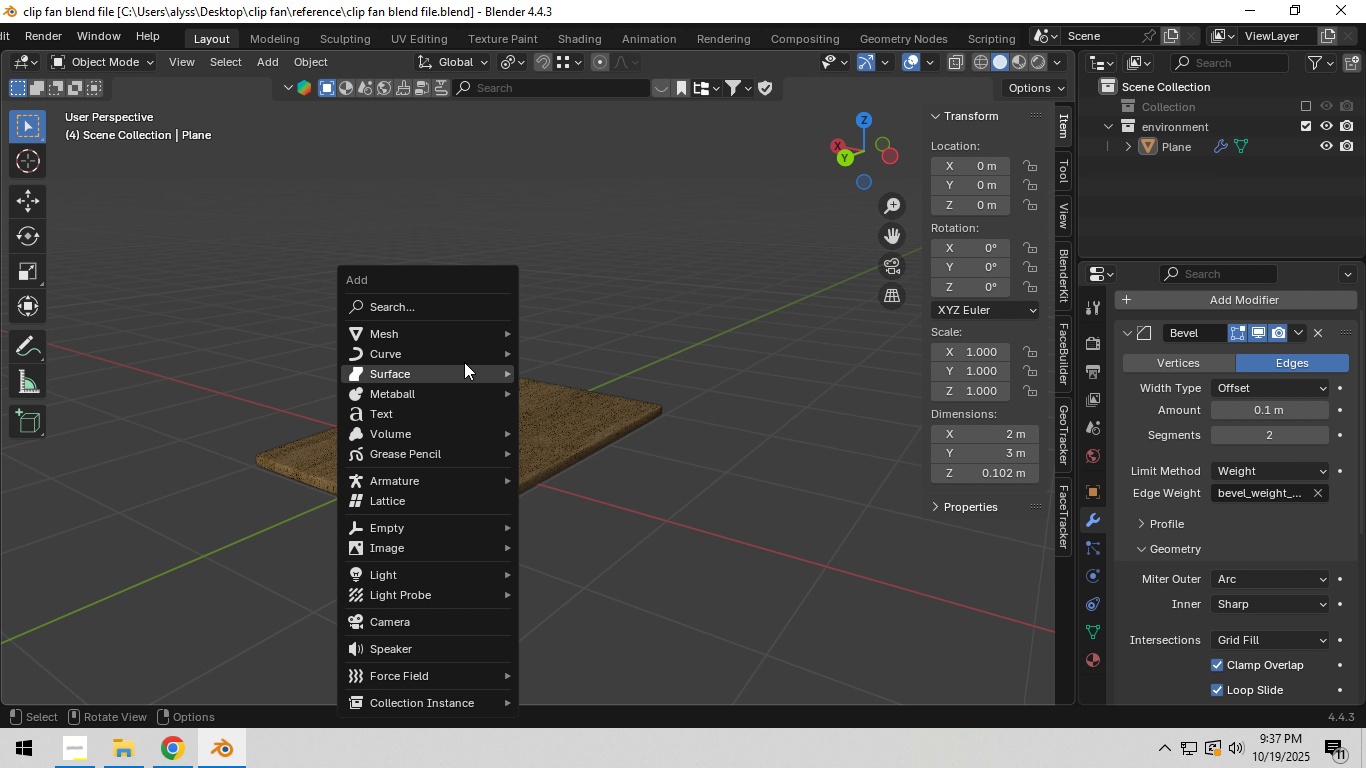 
mouse_move([484, 336])
 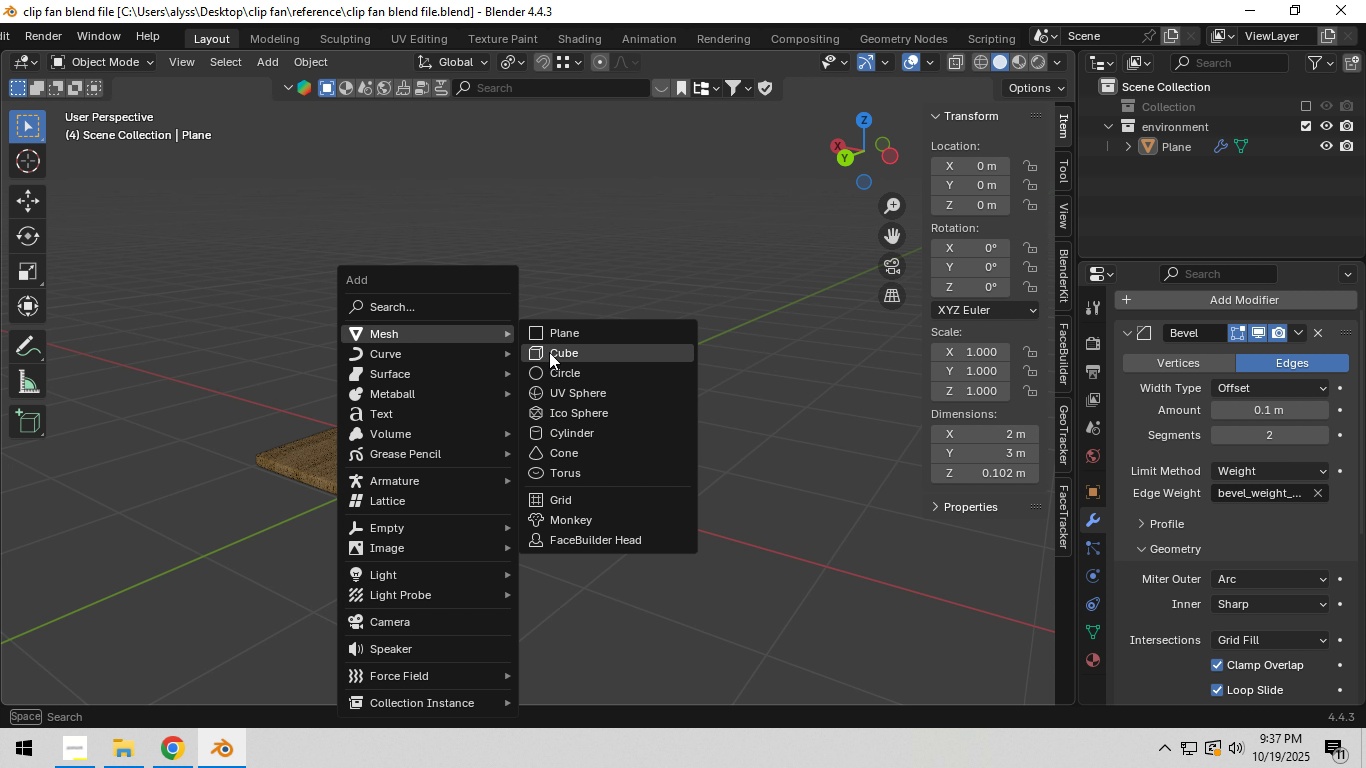 
left_click([549, 352])
 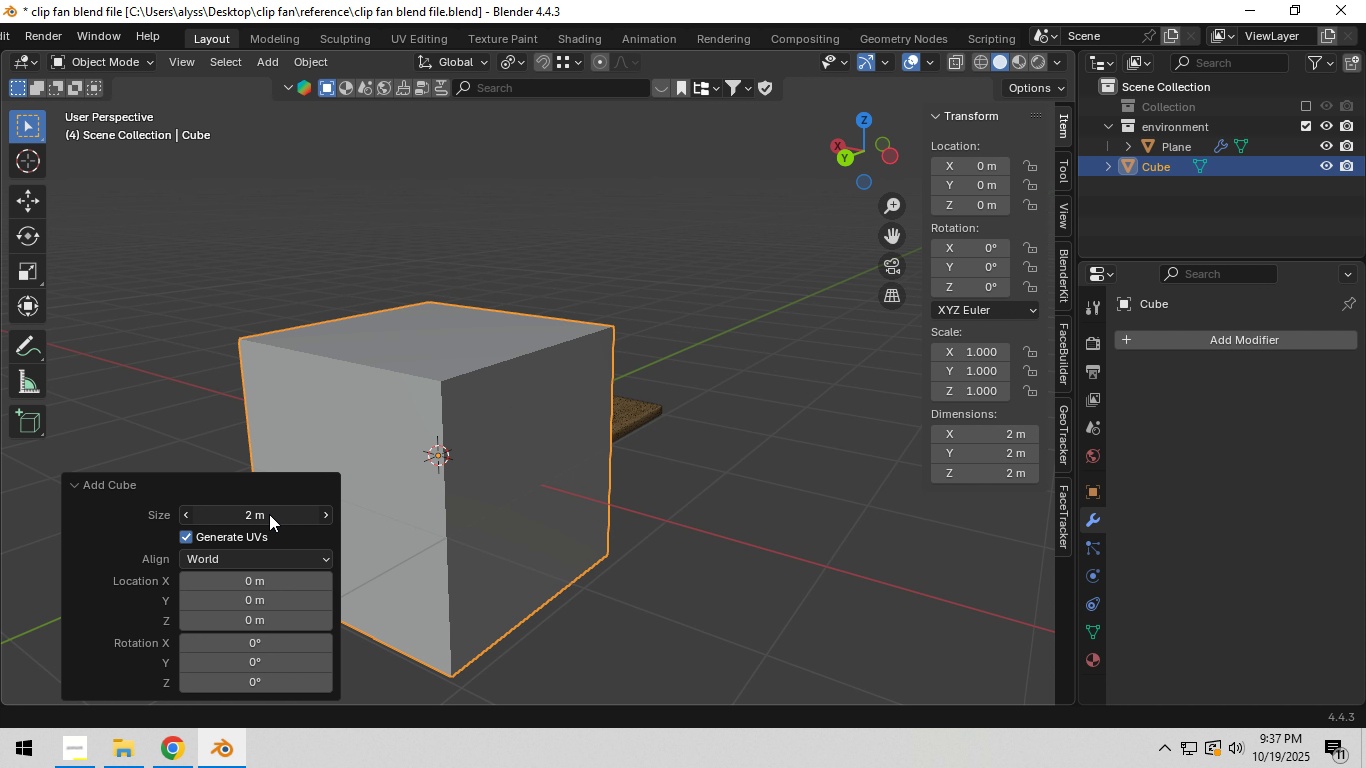 
left_click([269, 514])
 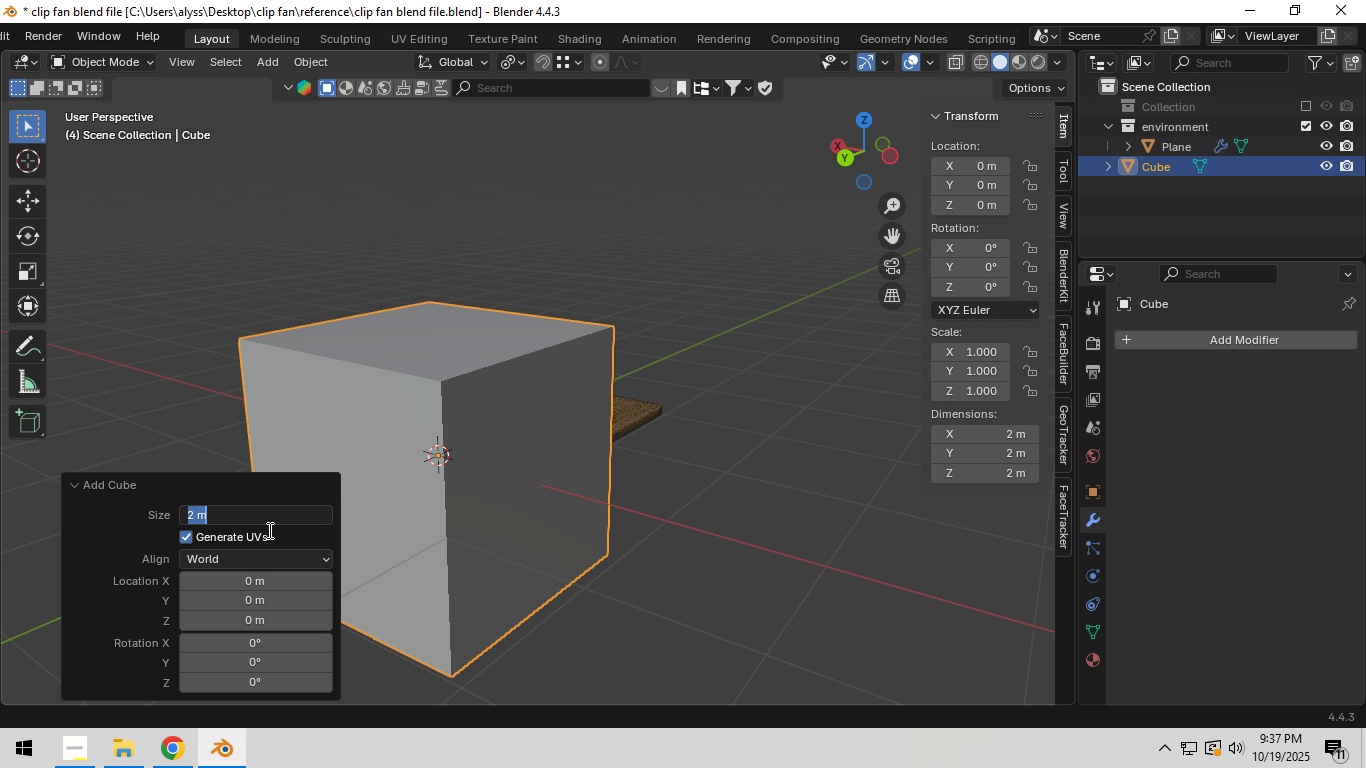 
wait(22.83)
 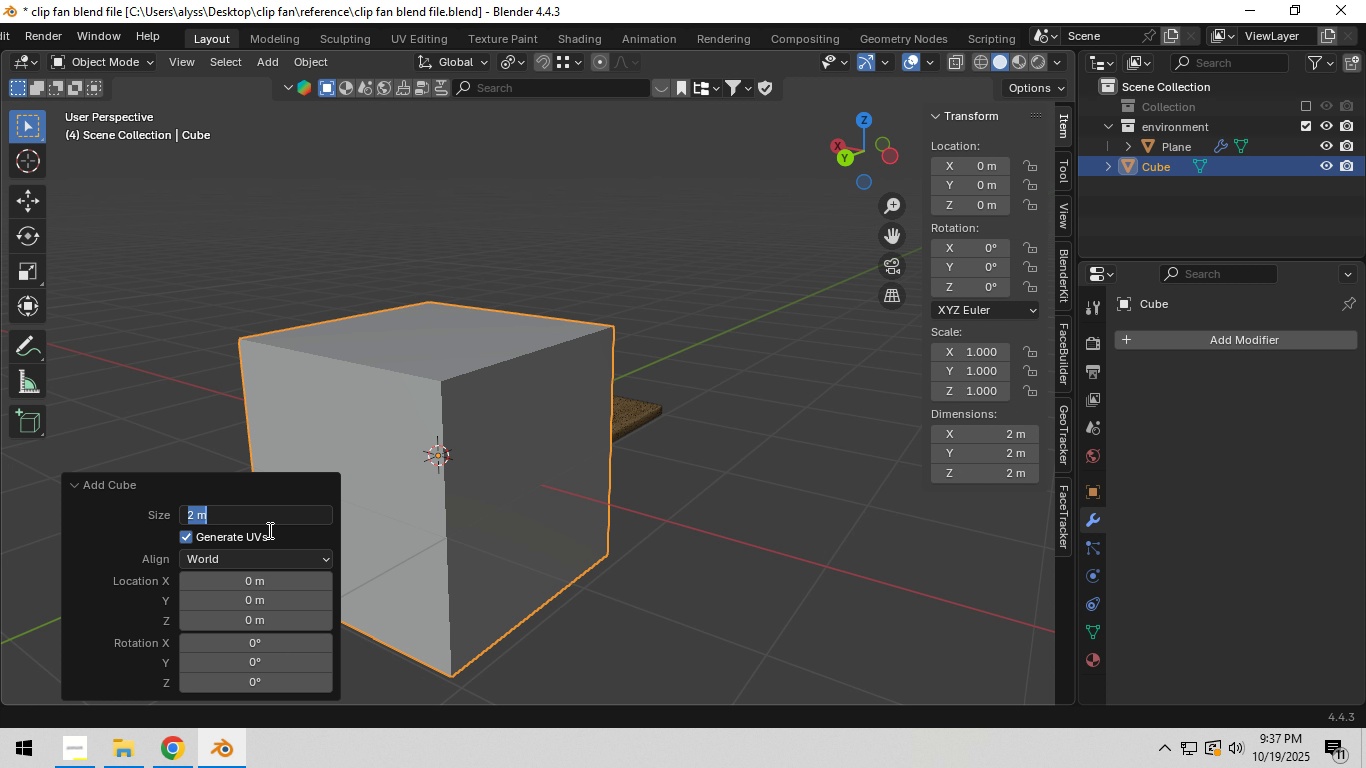 
key(NumpadDecimal)
 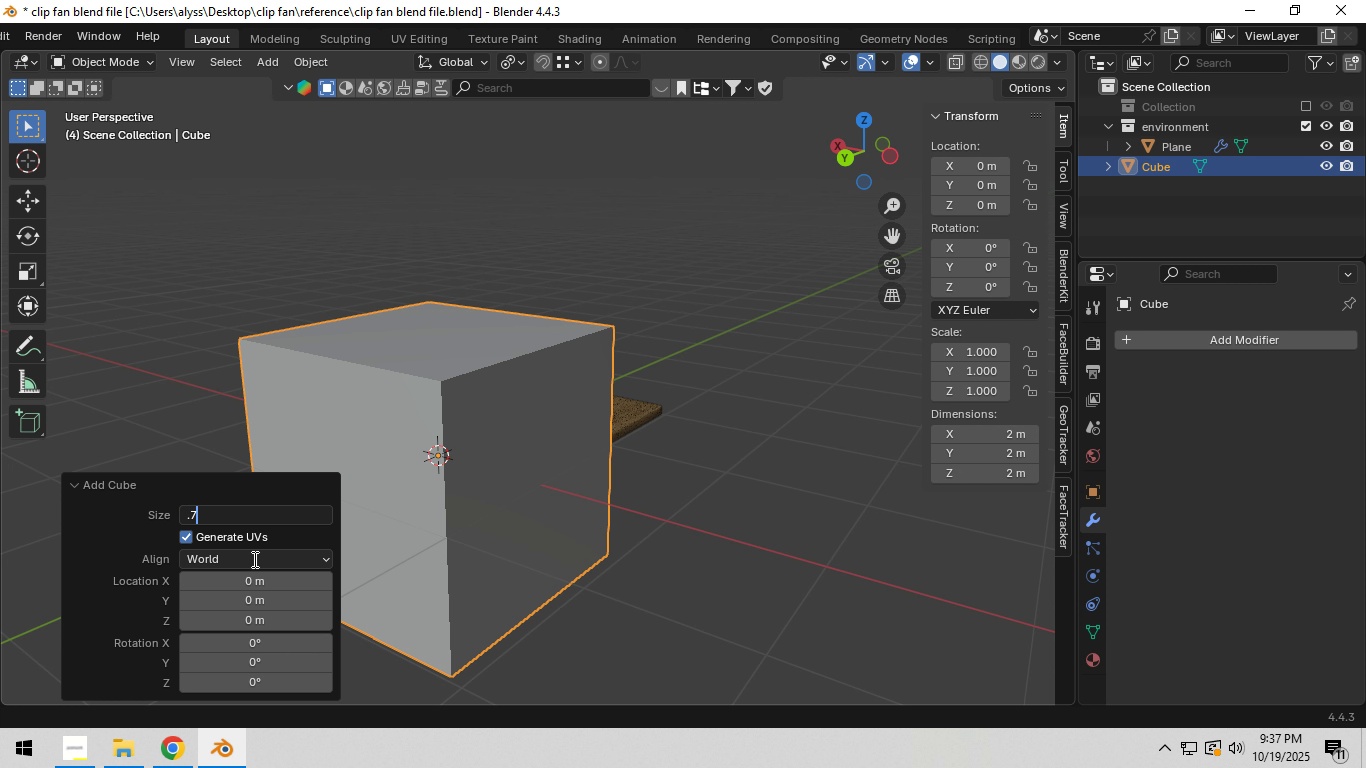 
key(Numpad7)
 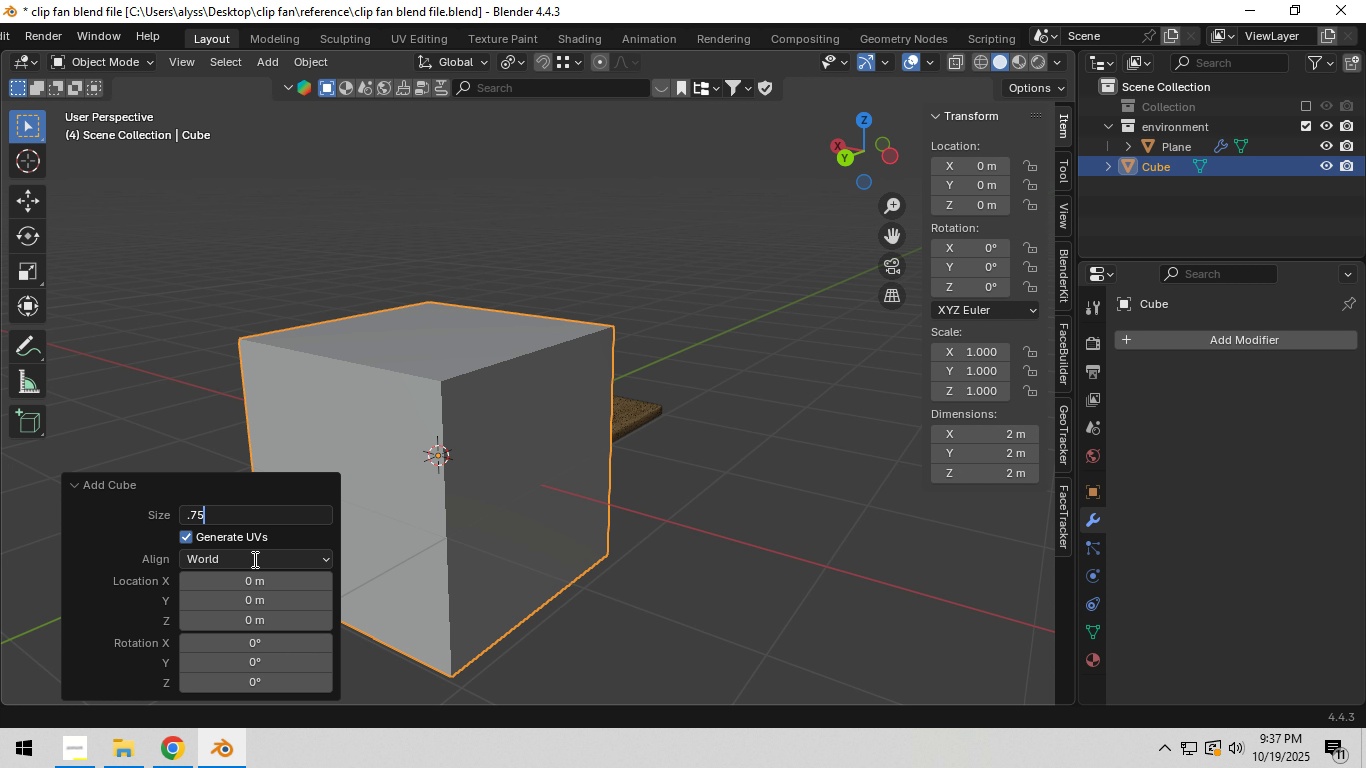 
key(Numpad5)
 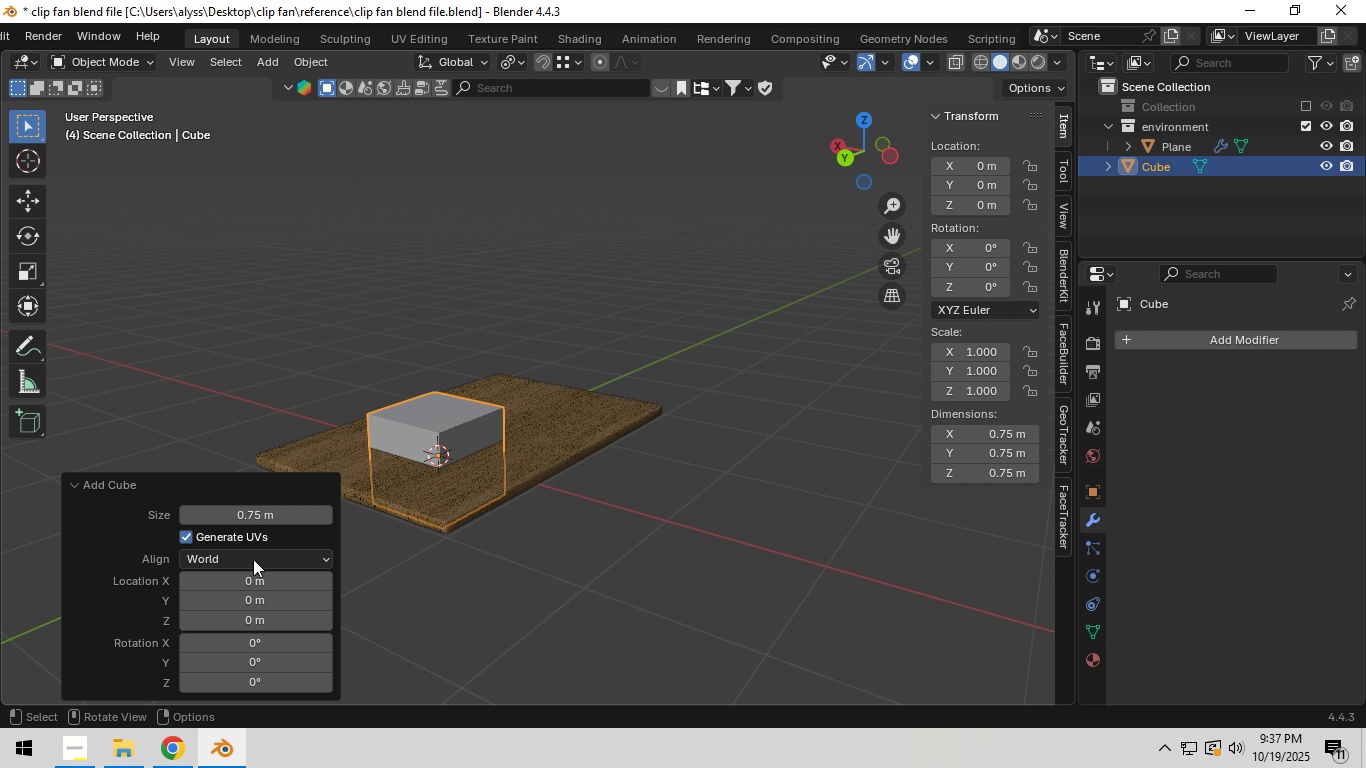 
key(NumpadEnter)
 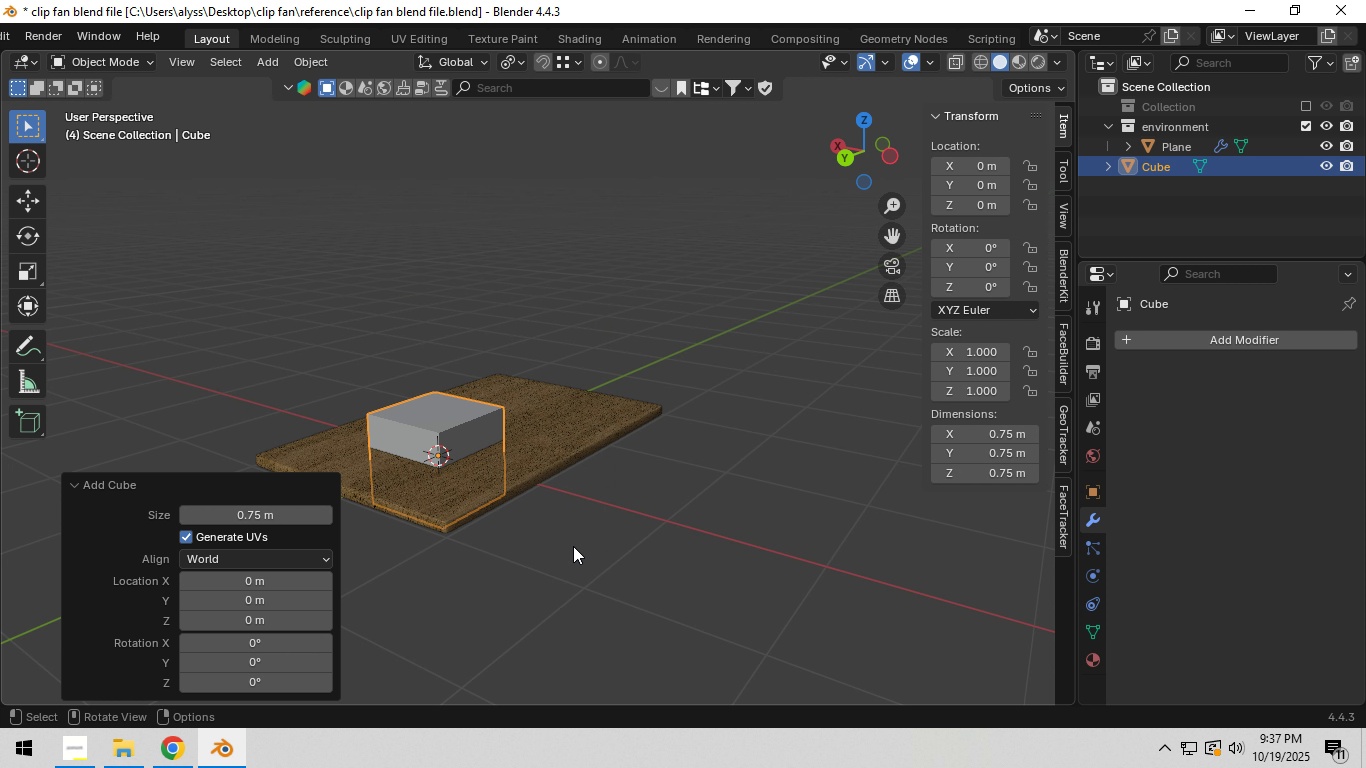 
hold_key(key=ShiftLeft, duration=0.31)
 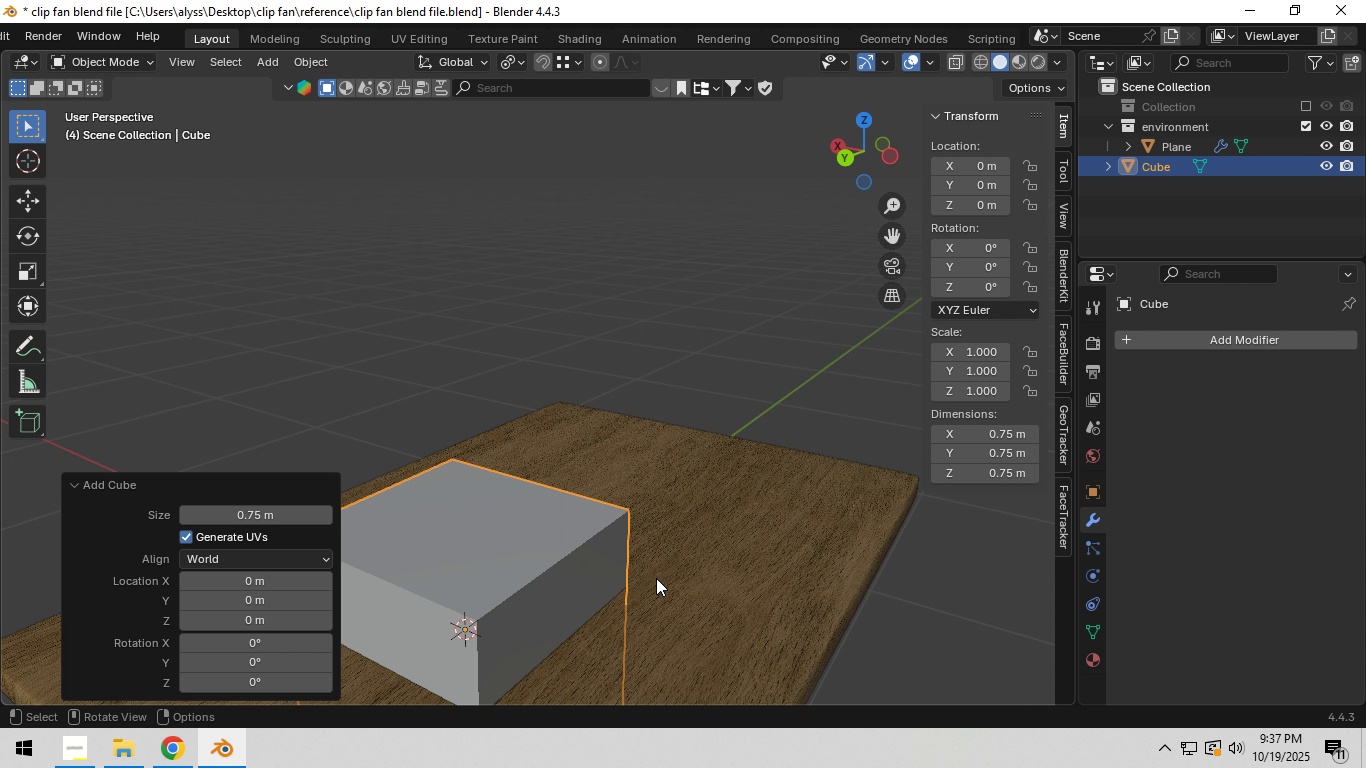 
scroll: coordinate [656, 578], scroll_direction: up, amount: 4.0
 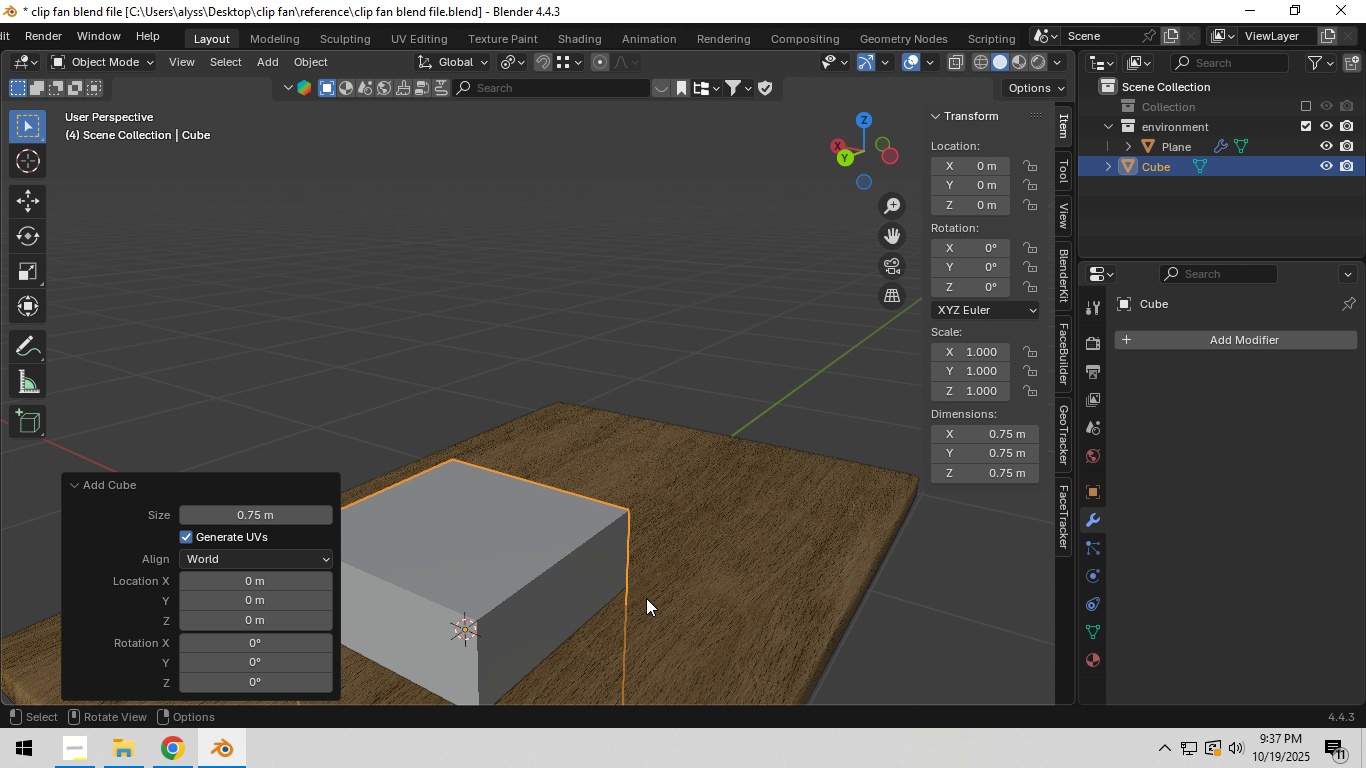 
scroll: coordinate [646, 598], scroll_direction: down, amount: 2.0
 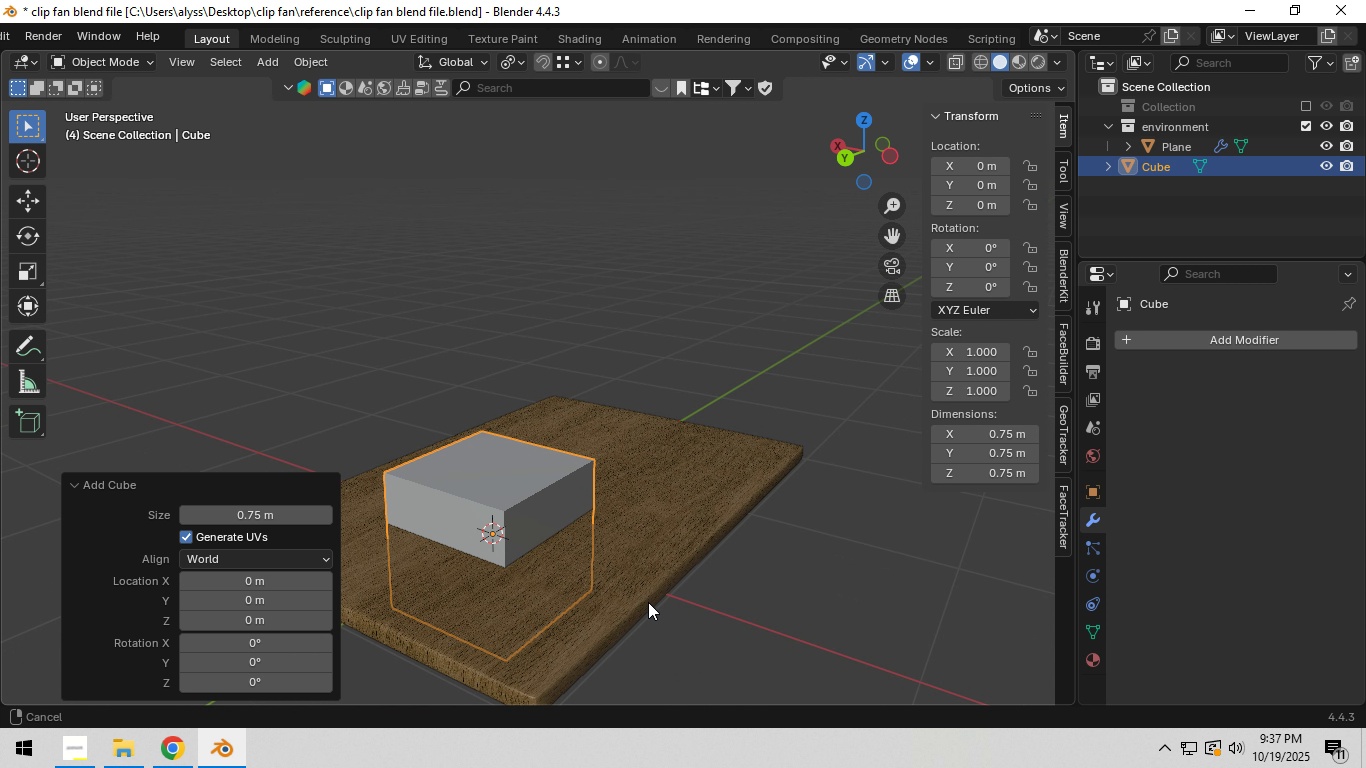 
hold_key(key=ShiftLeft, duration=0.35)
 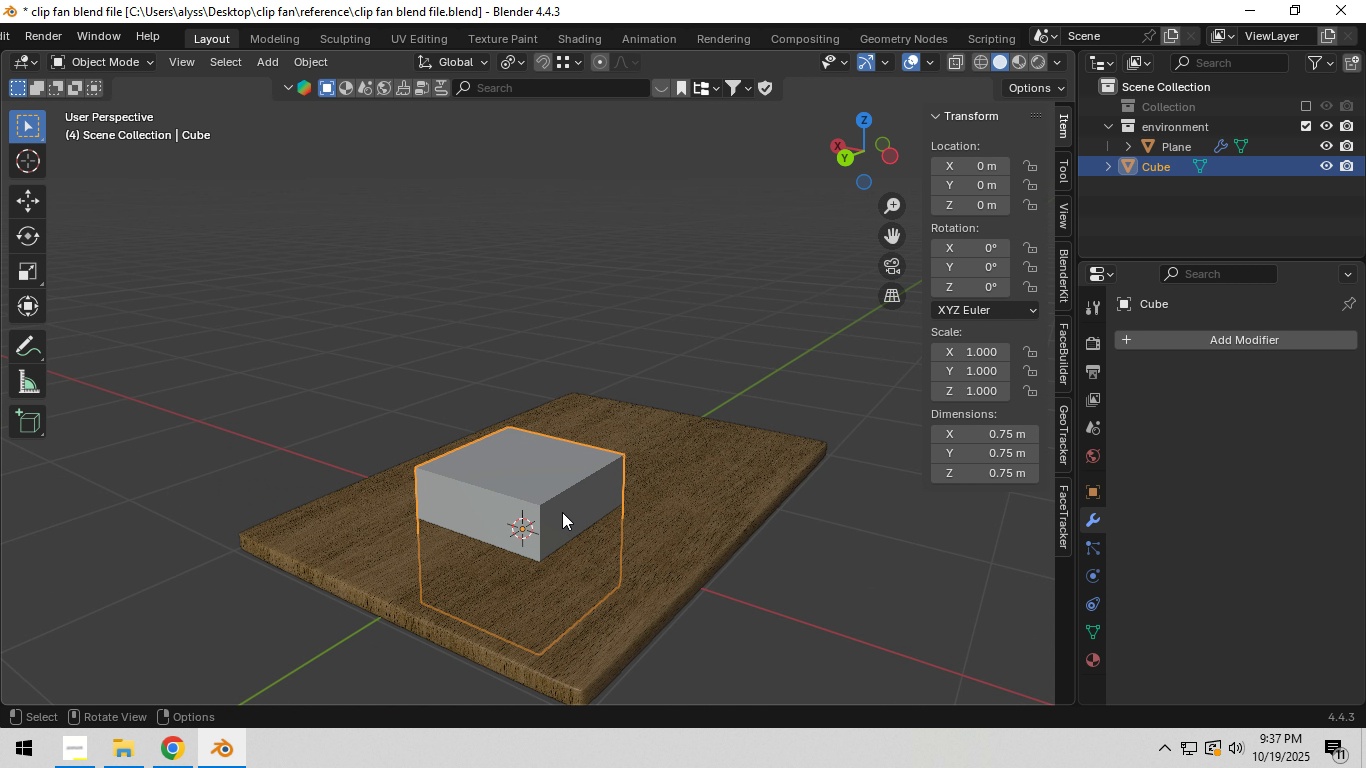 
left_click([561, 512])
 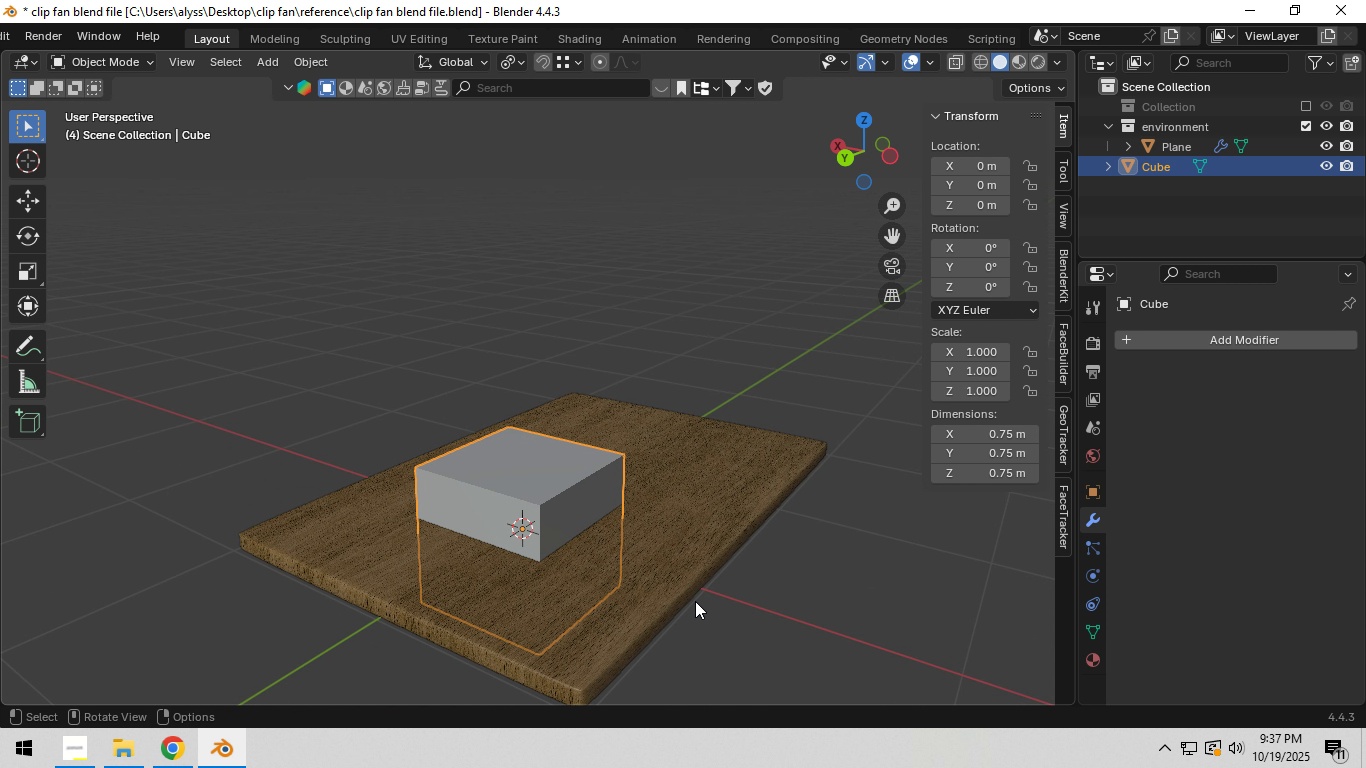 
type(gz)
 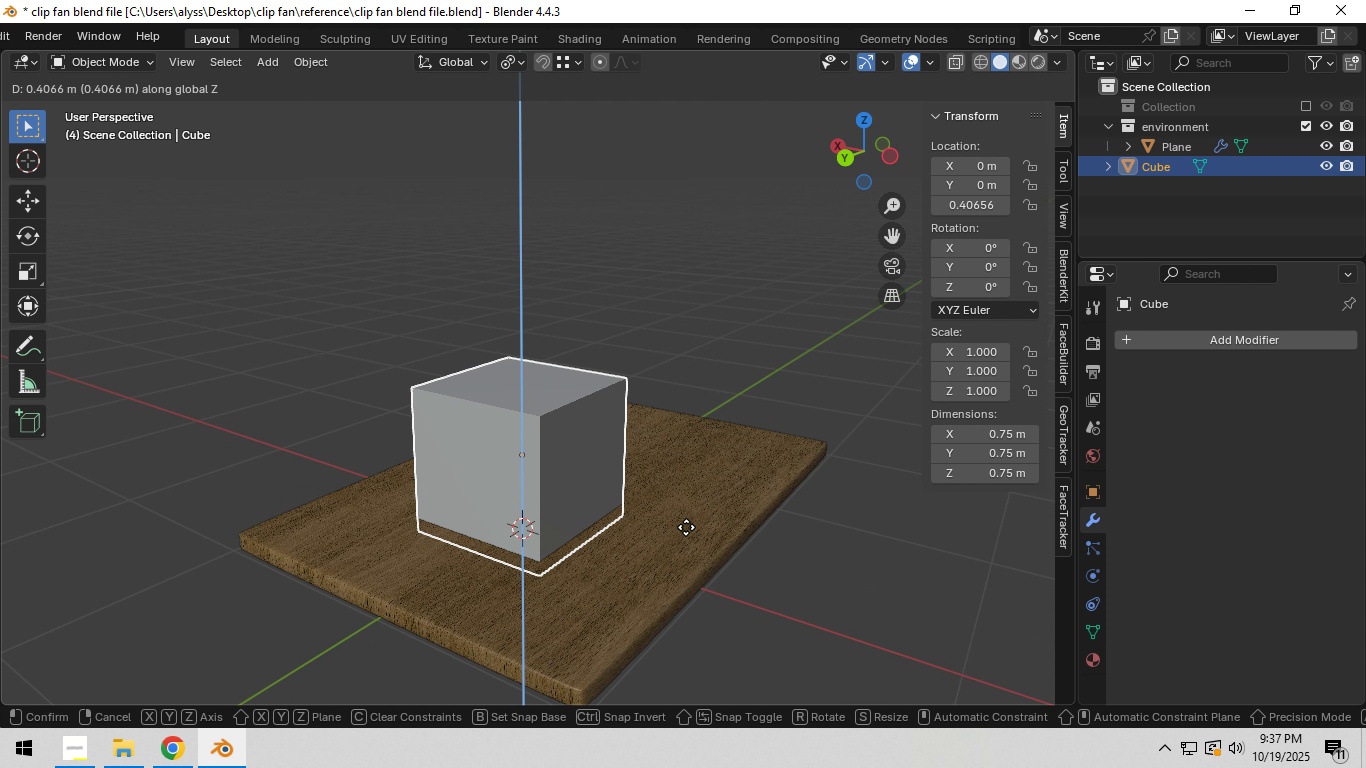 
hold_key(key=ControlLeft, duration=0.49)
 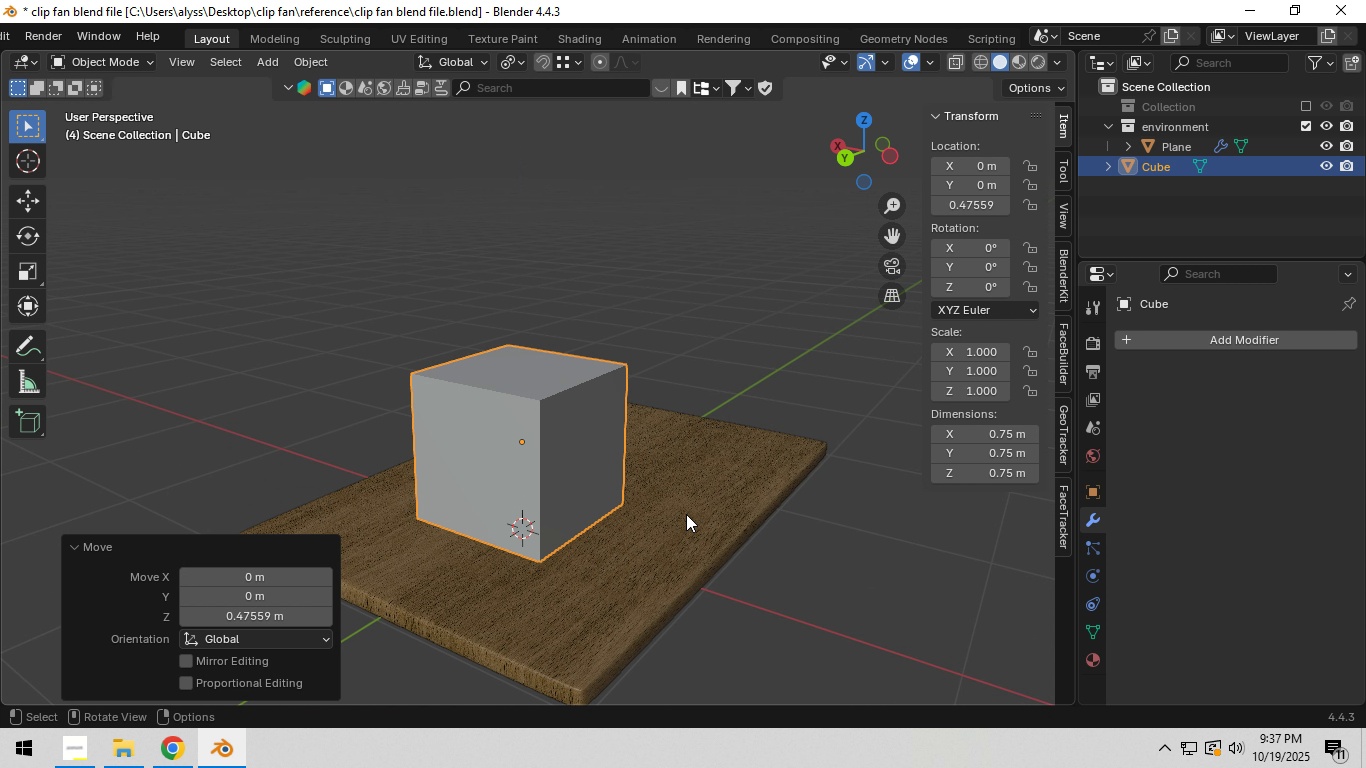 
left_click([686, 514])
 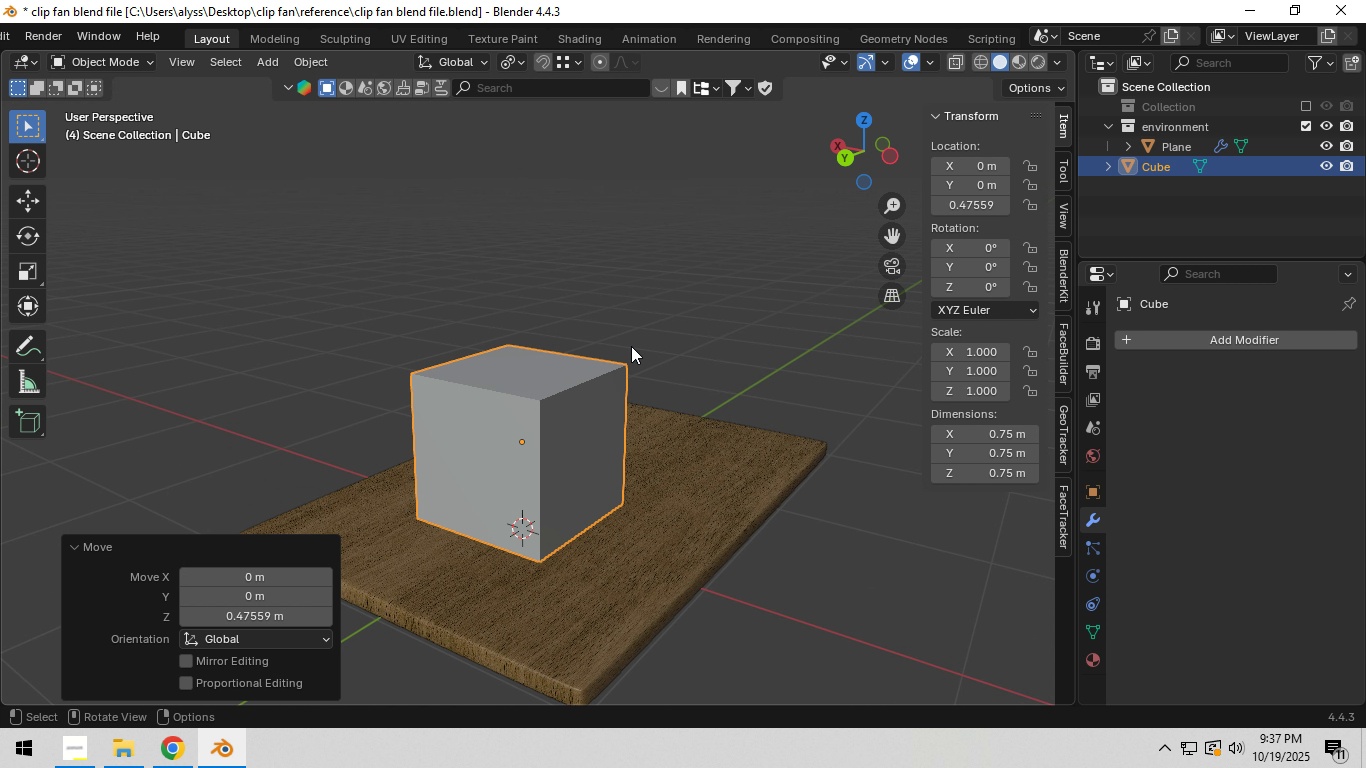 
key(Backquote)
 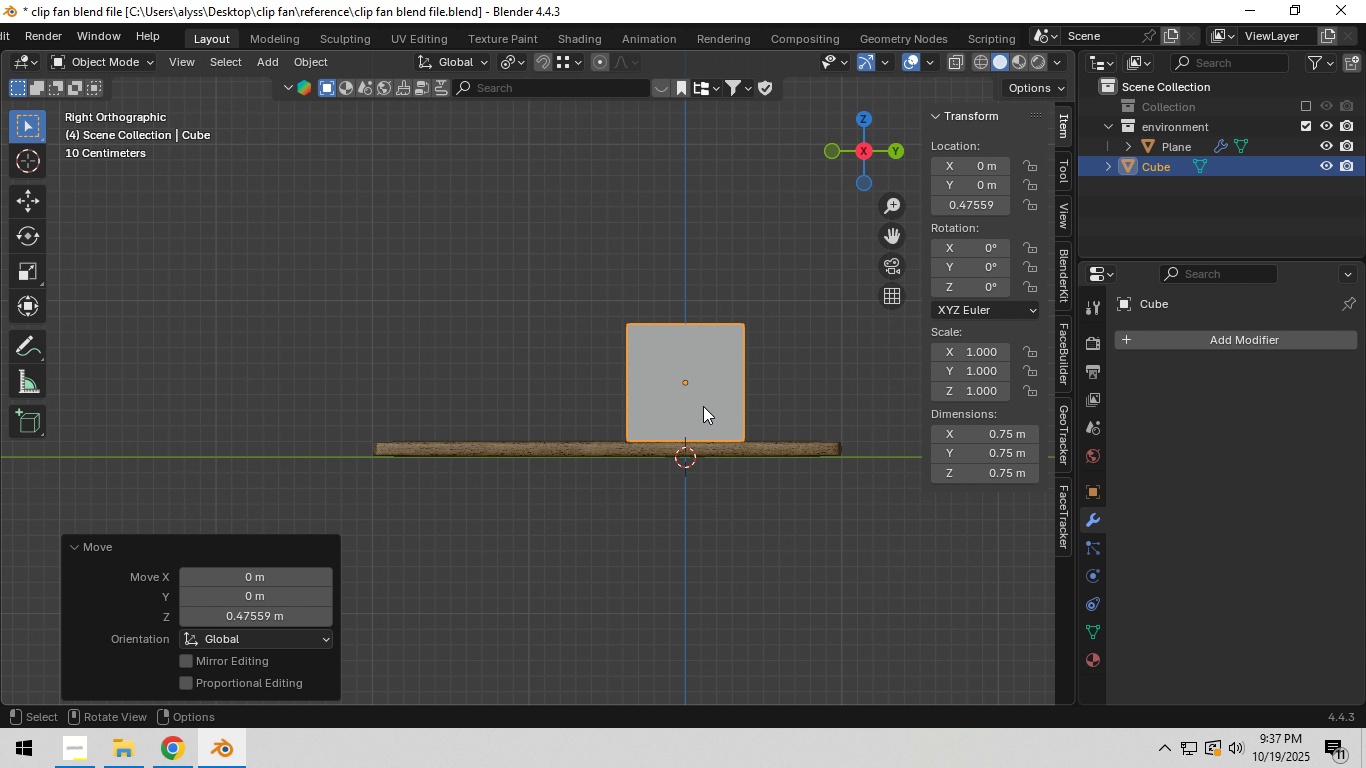 
scroll: coordinate [705, 409], scroll_direction: up, amount: 5.0
 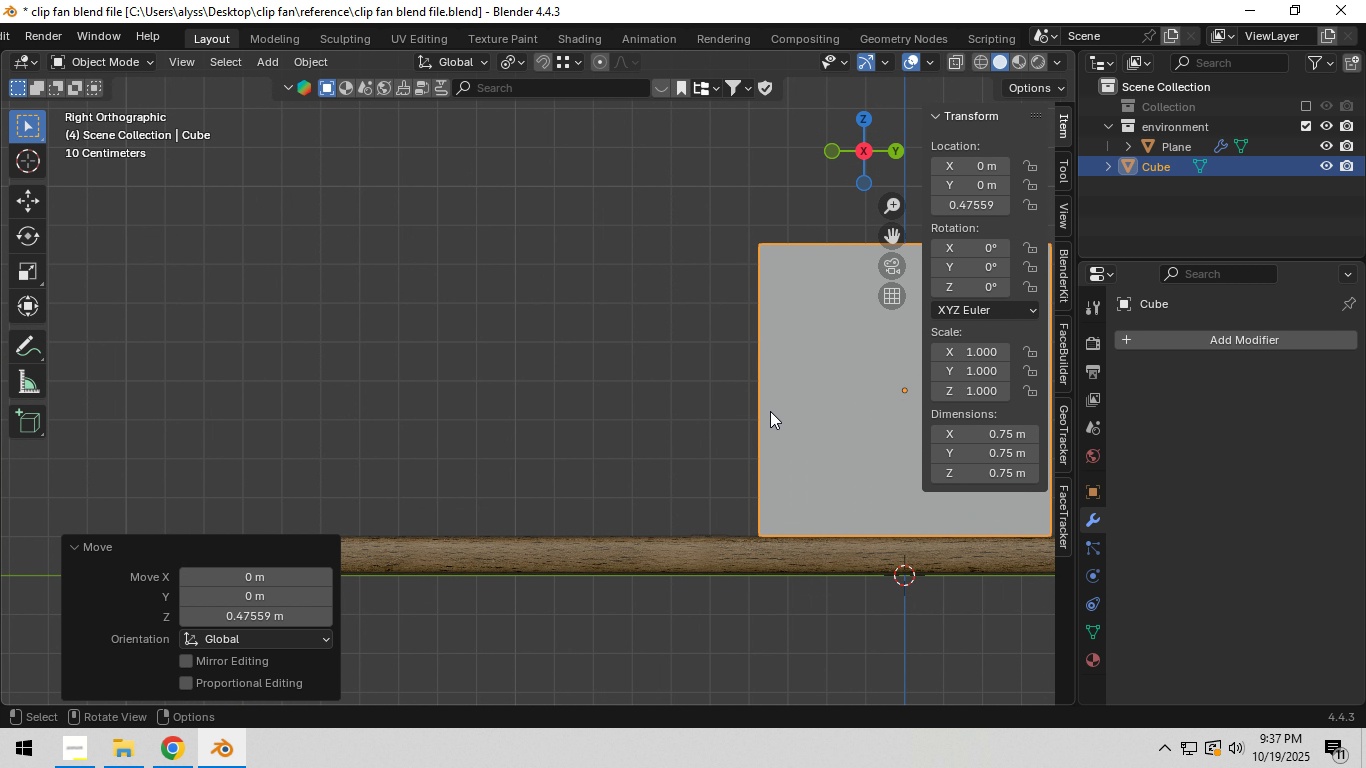 
key(Shift+ShiftLeft)
 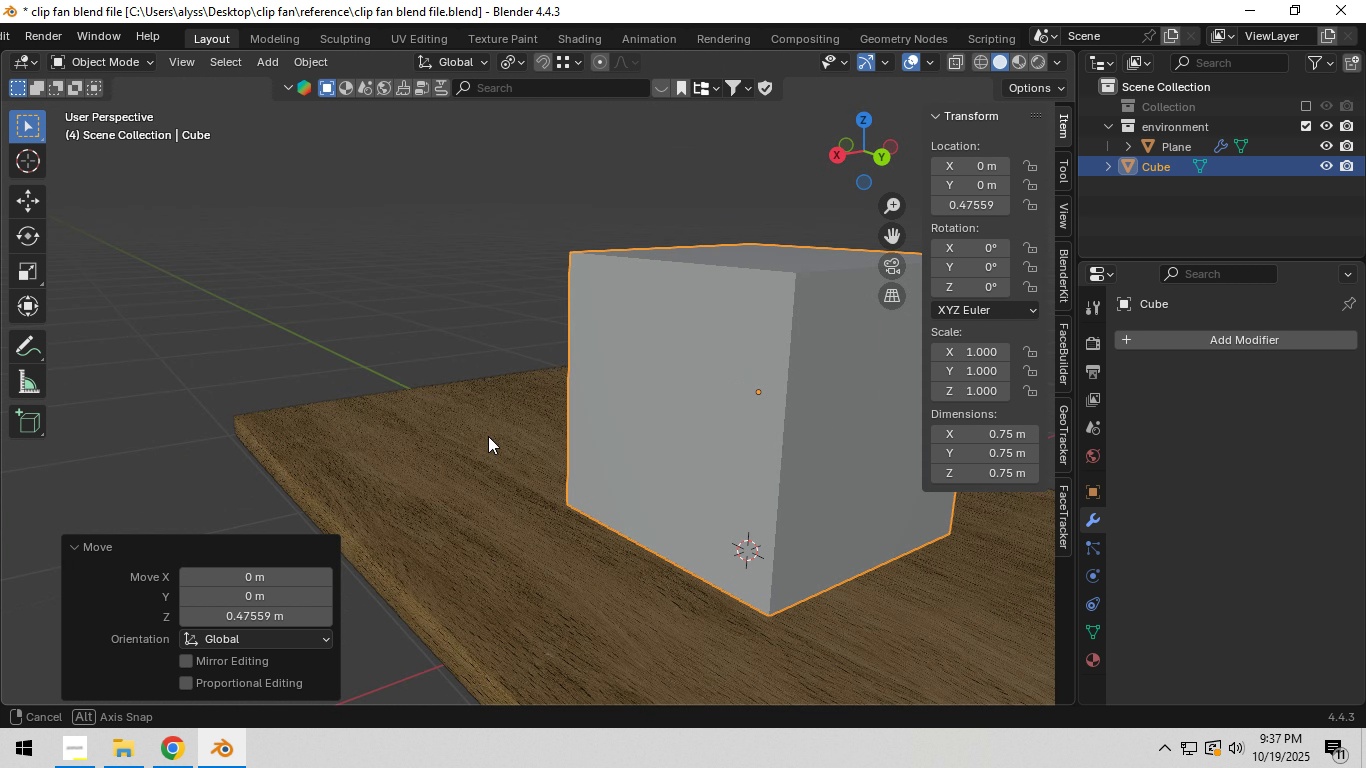 
scroll: coordinate [511, 420], scroll_direction: down, amount: 4.0
 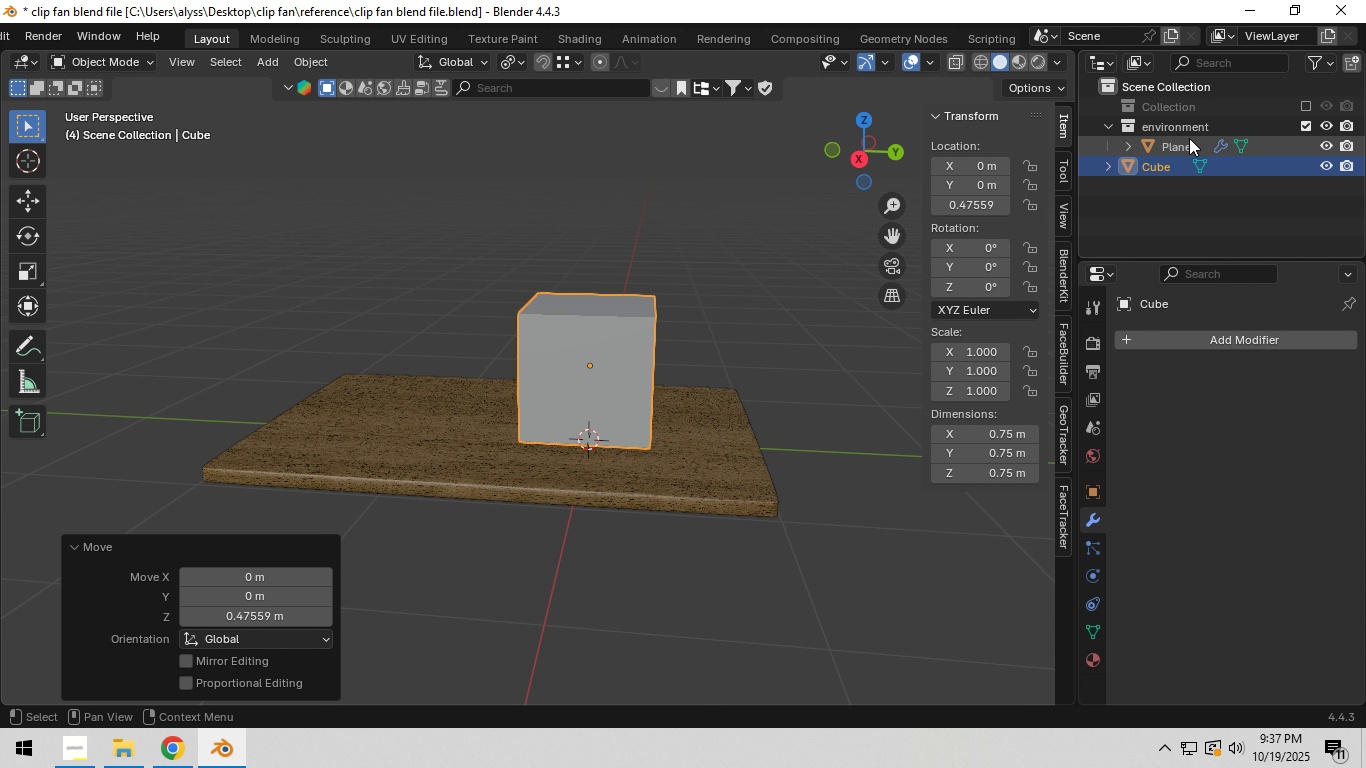 
wait(5.18)
 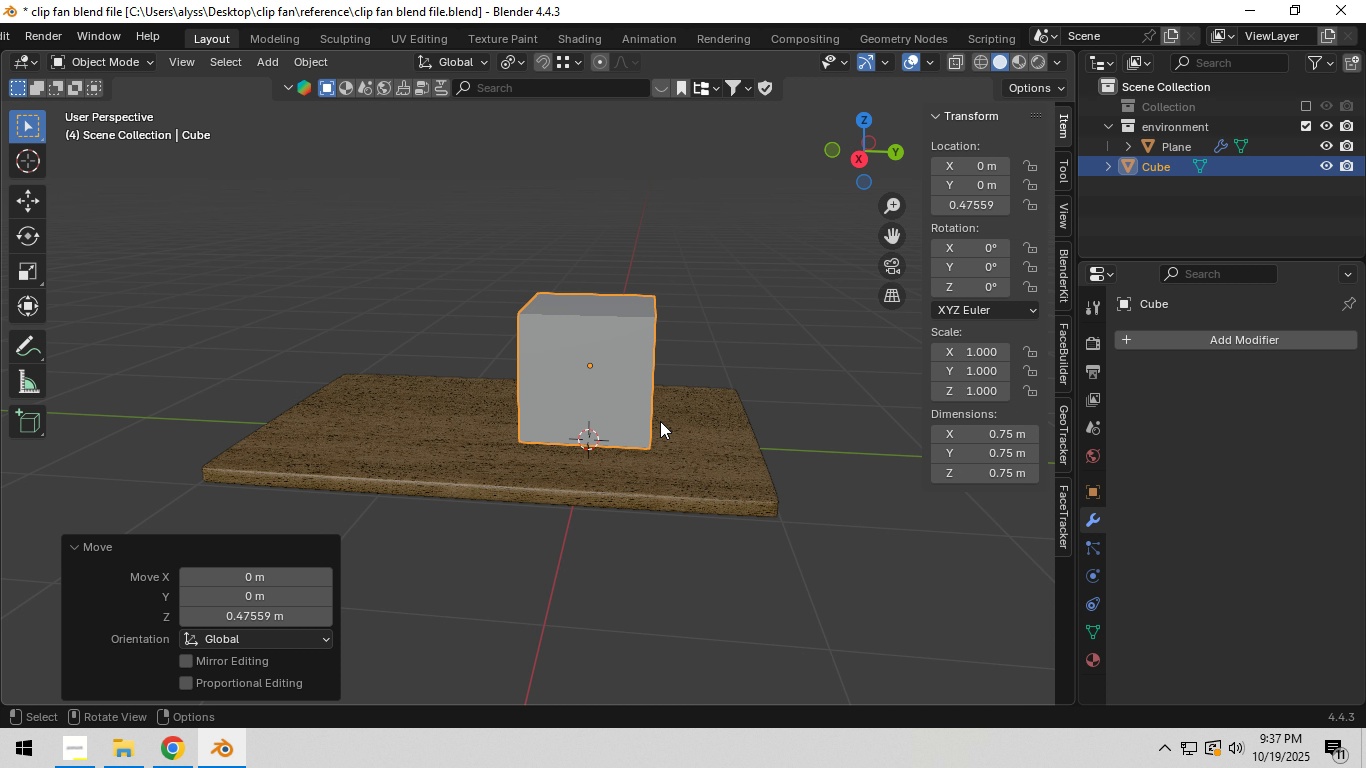 
left_click([1299, 108])
 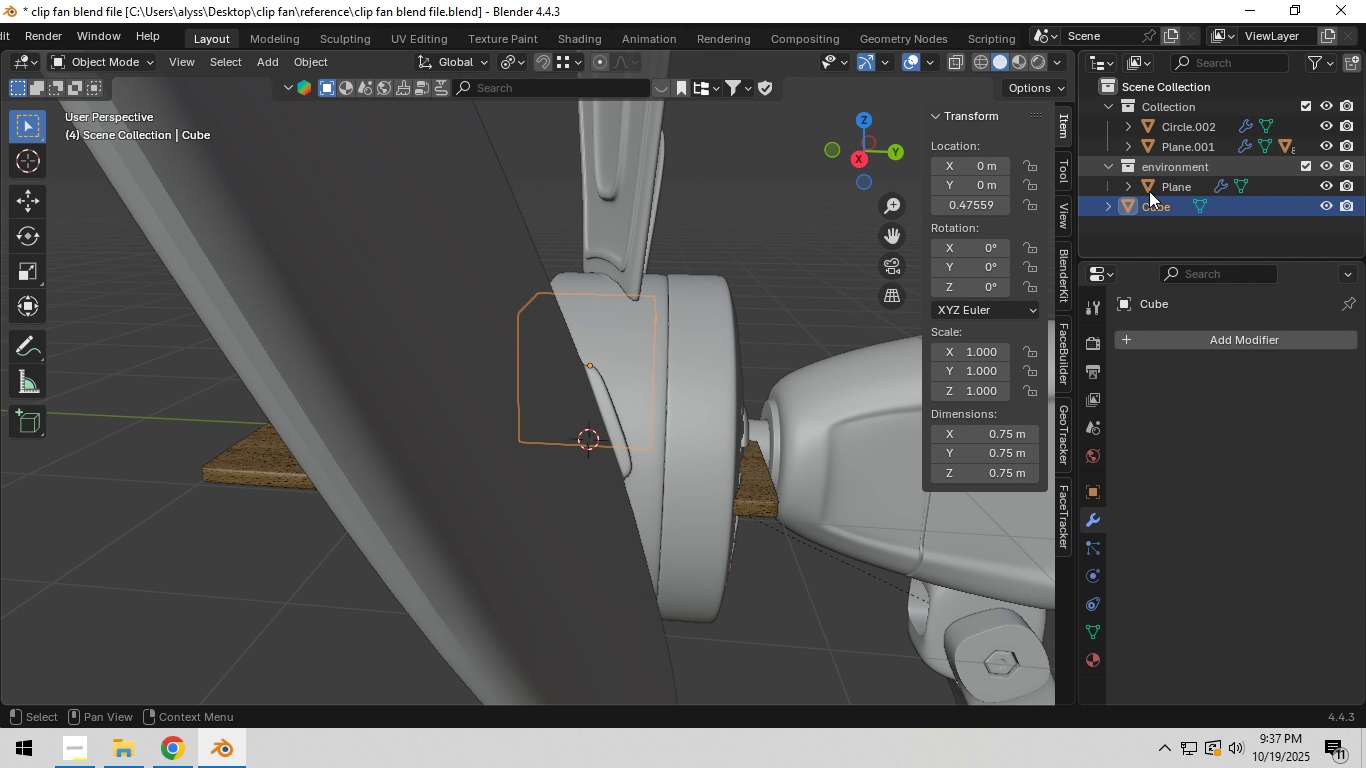 
scroll: coordinate [704, 370], scroll_direction: down, amount: 10.0
 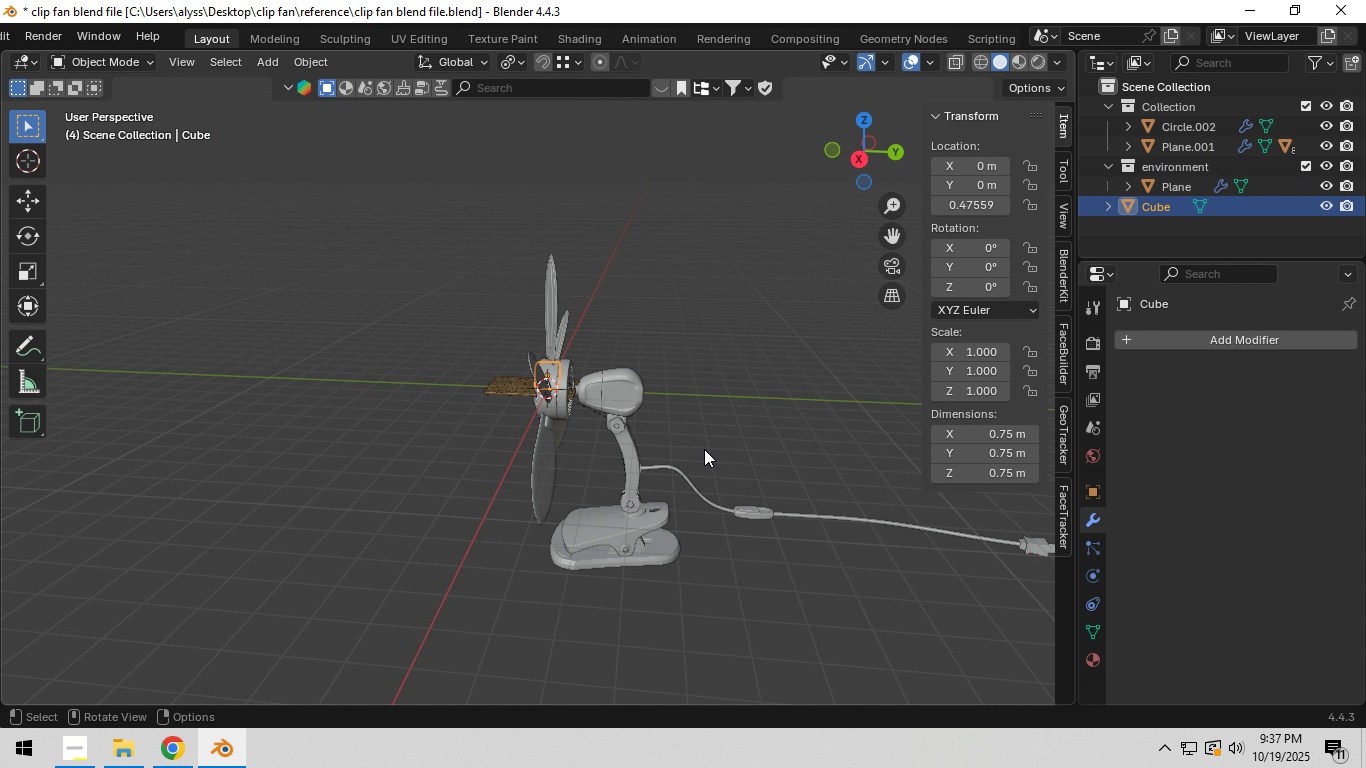 
hold_key(key=ShiftLeft, duration=0.32)
 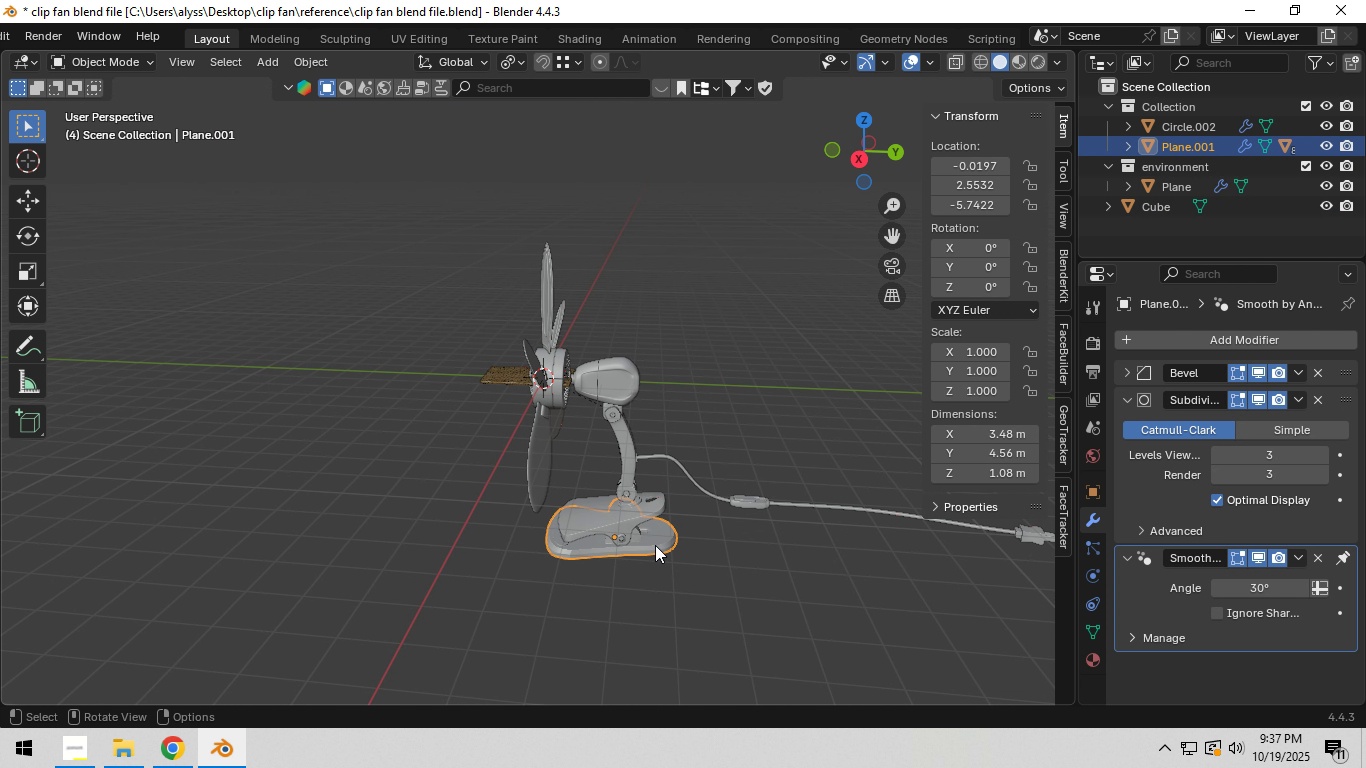 
left_click([655, 545])
 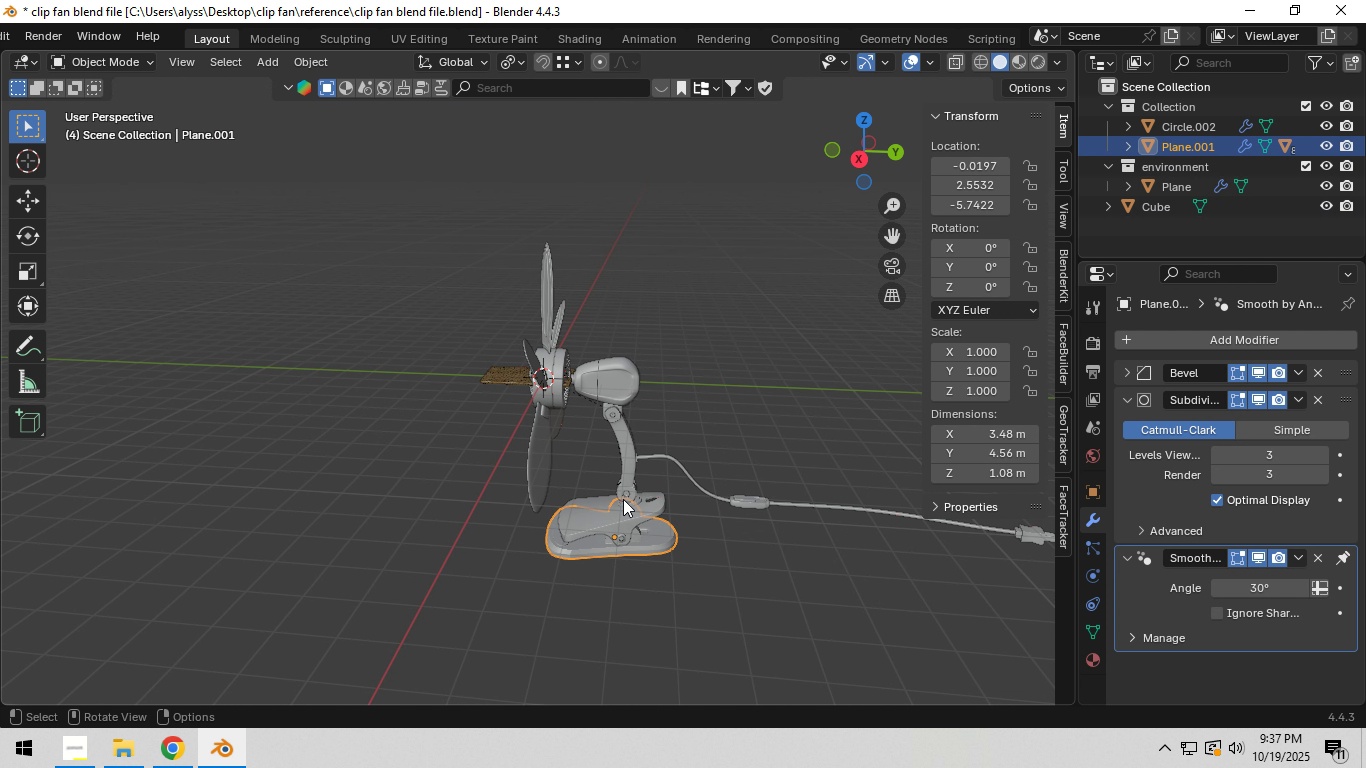 
hold_key(key=Backquote, duration=1.1)
 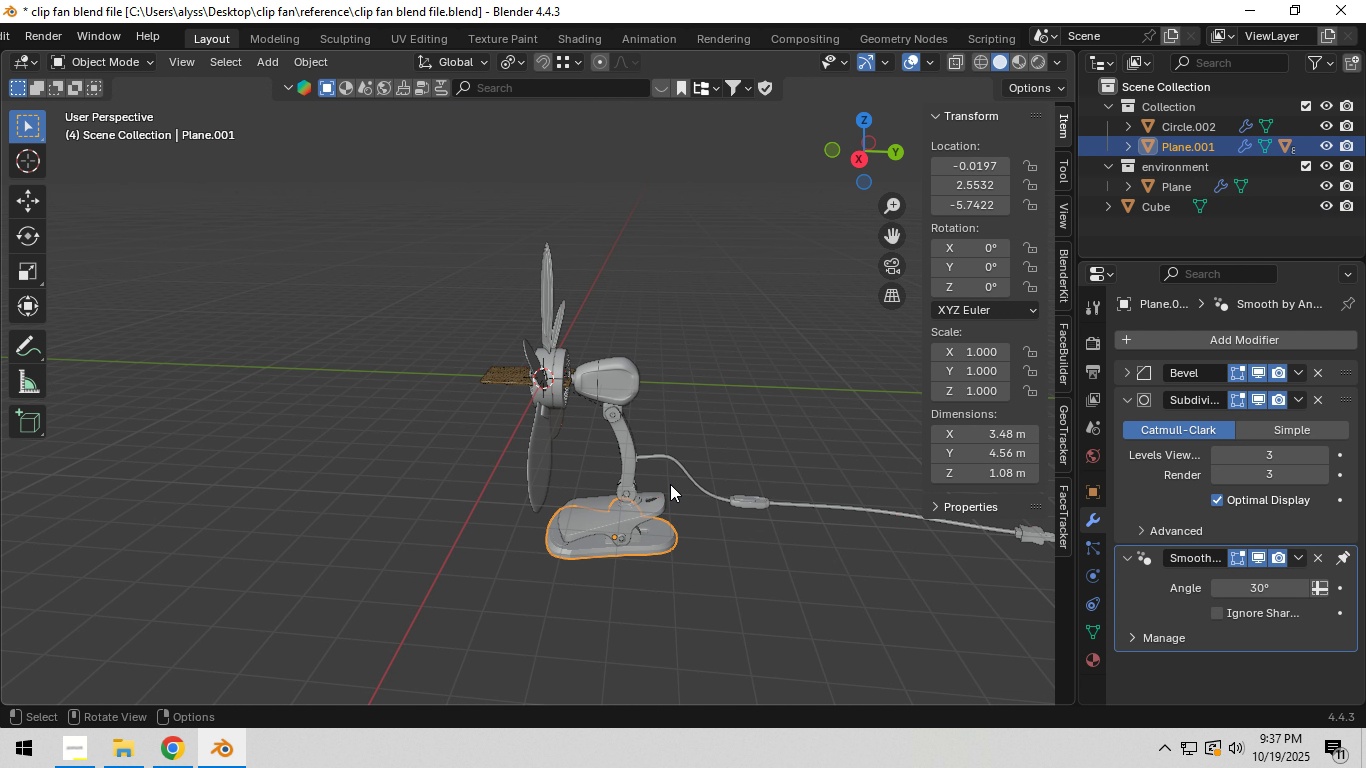 
right_click([713, 502])
 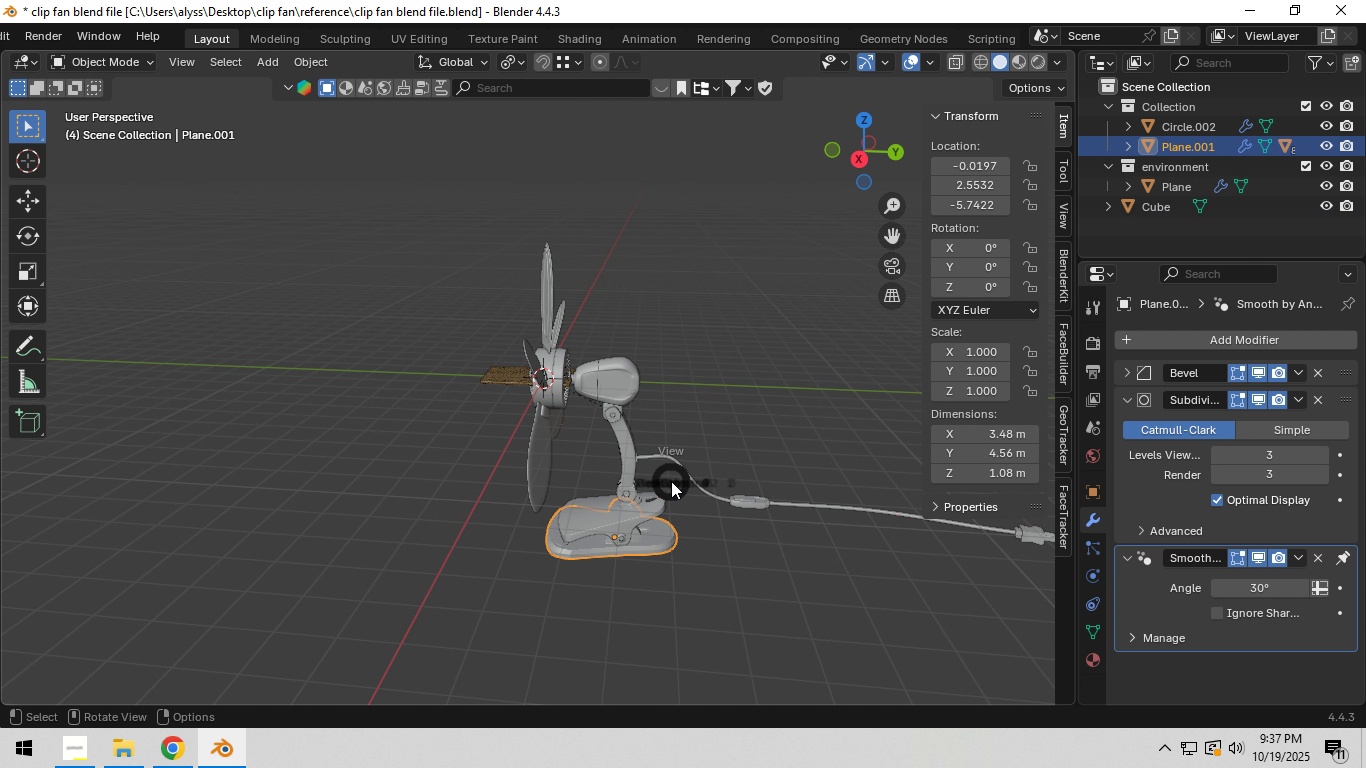 
hold_key(key=Backquote, duration=1.5)
 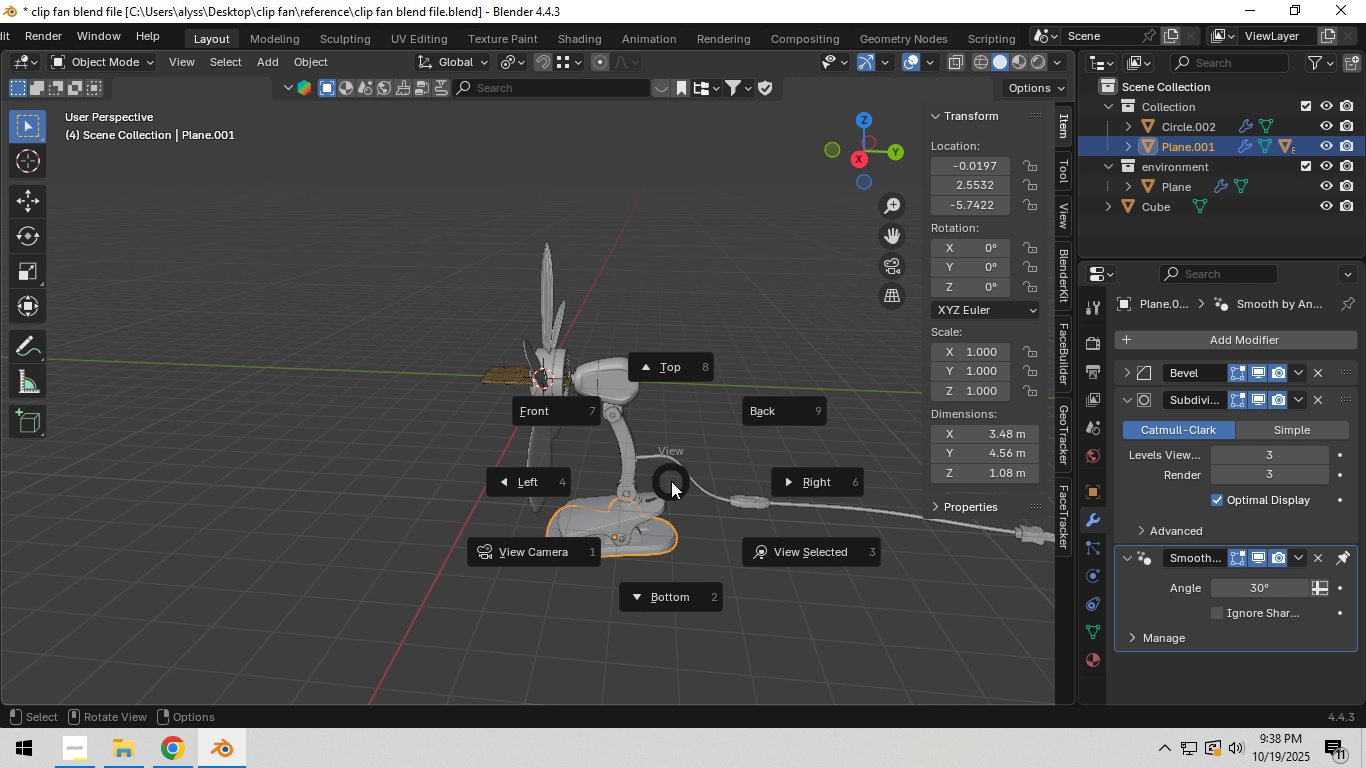 
hold_key(key=Backquote, duration=1.01)
 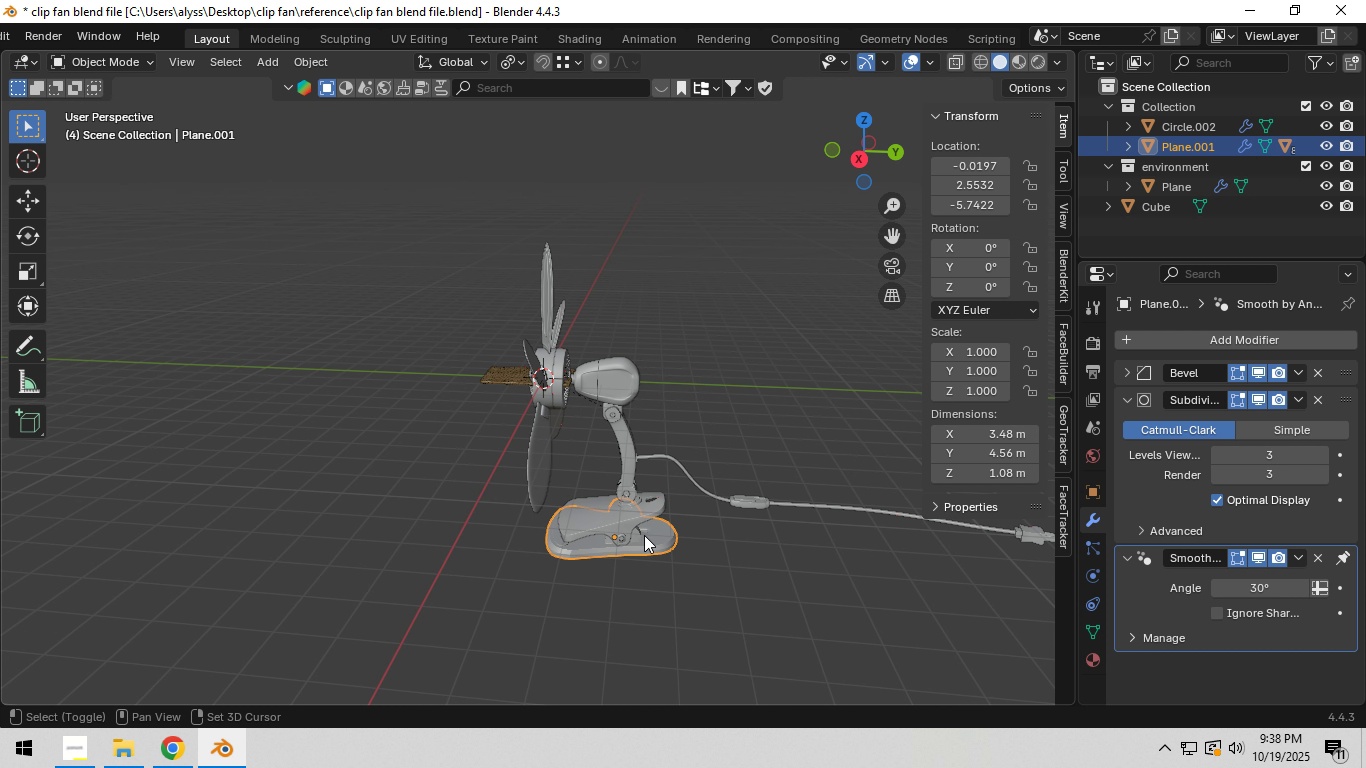 
hold_key(key=ShiftLeft, duration=2.91)
 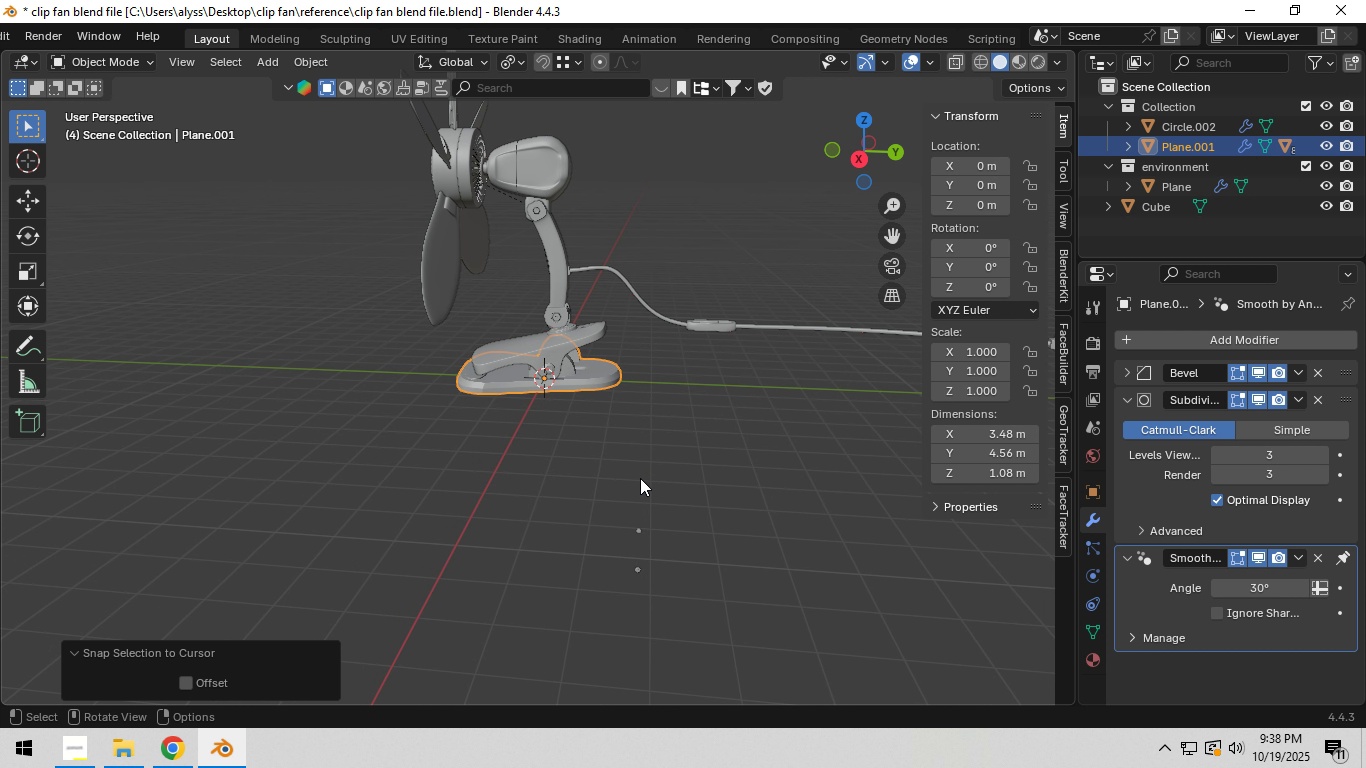 
hold_key(key=S, duration=1.52)
 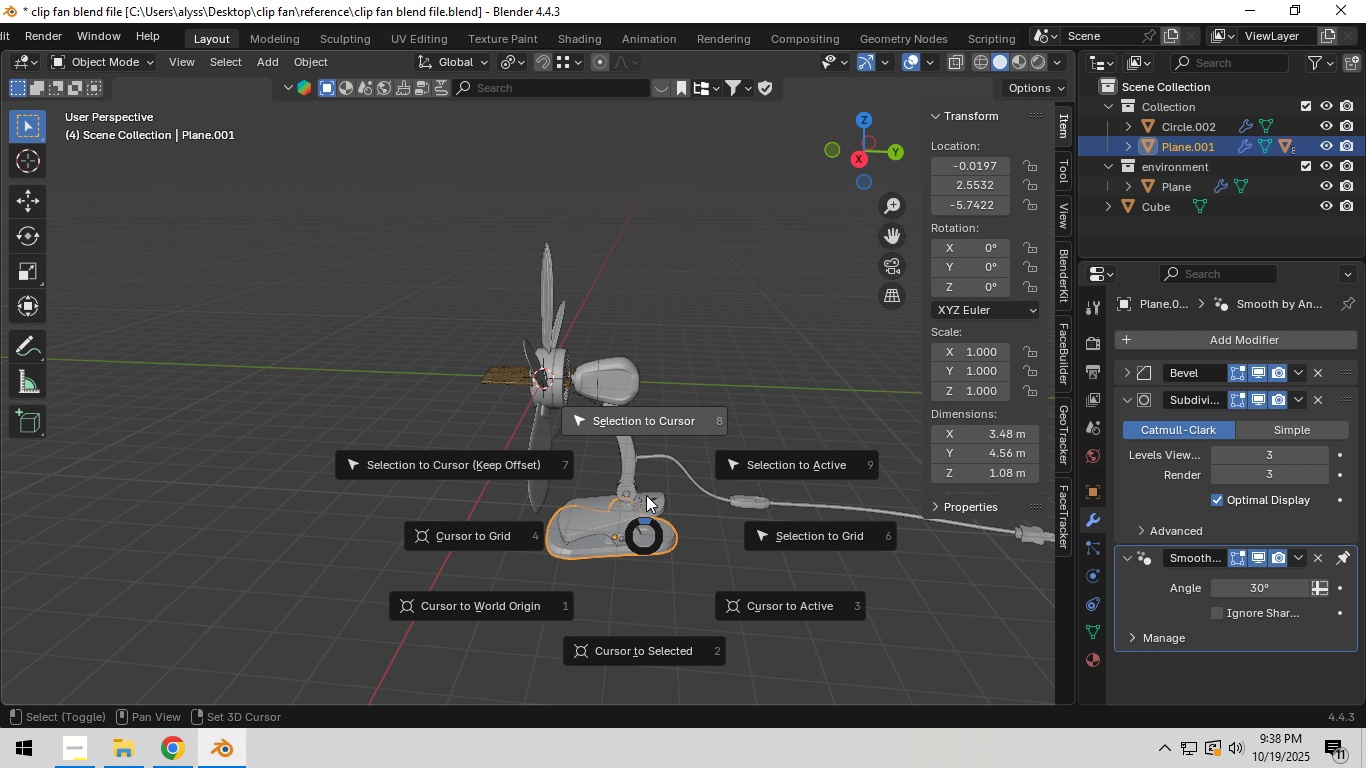 
hold_key(key=S, duration=0.9)
 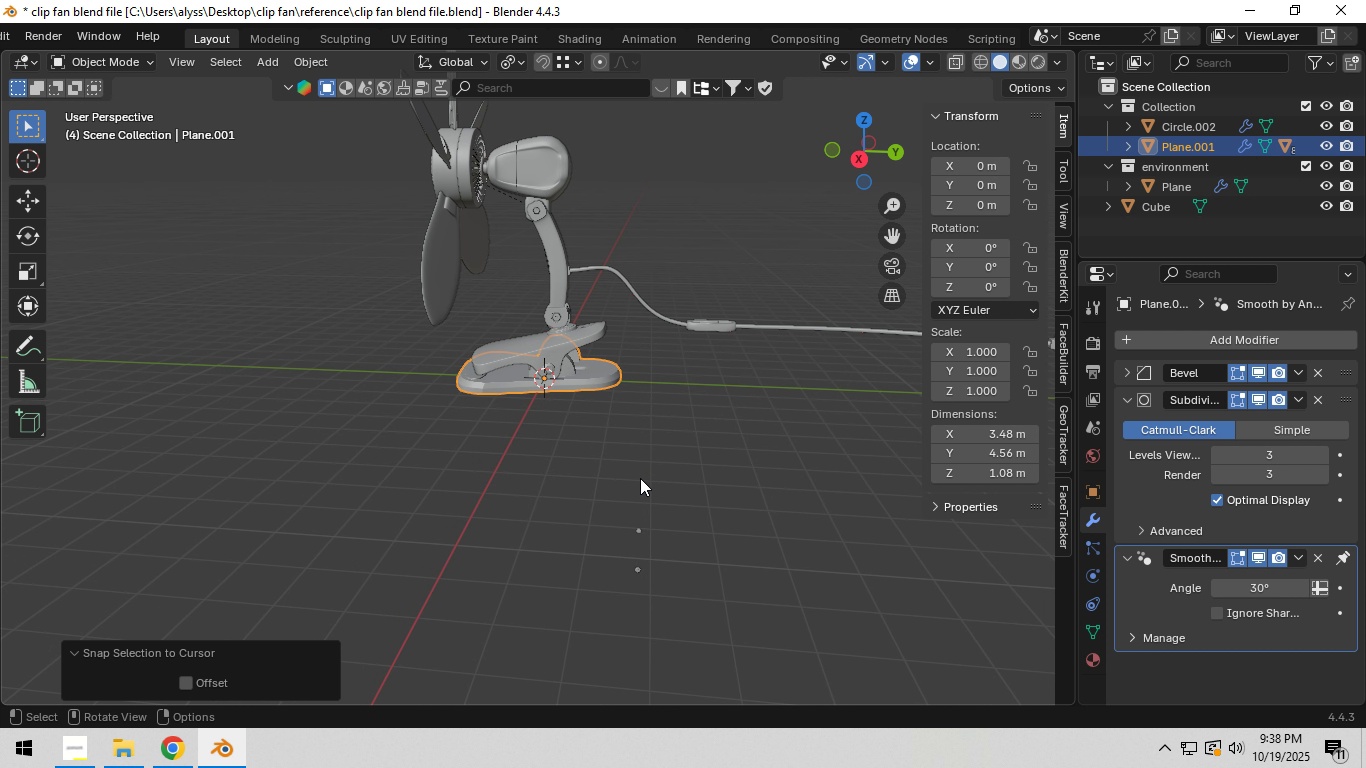 
scroll: coordinate [640, 478], scroll_direction: up, amount: 5.0
 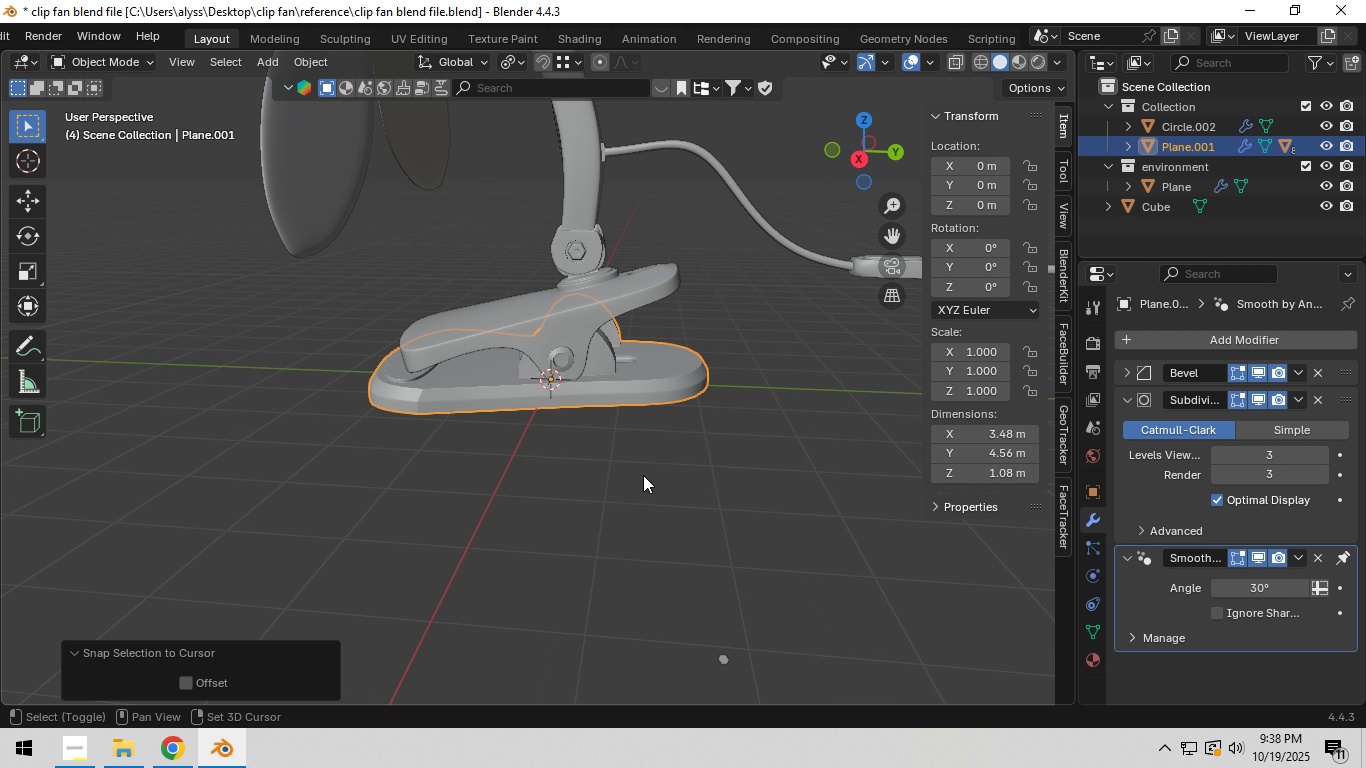 
hold_key(key=ShiftLeft, duration=0.47)
 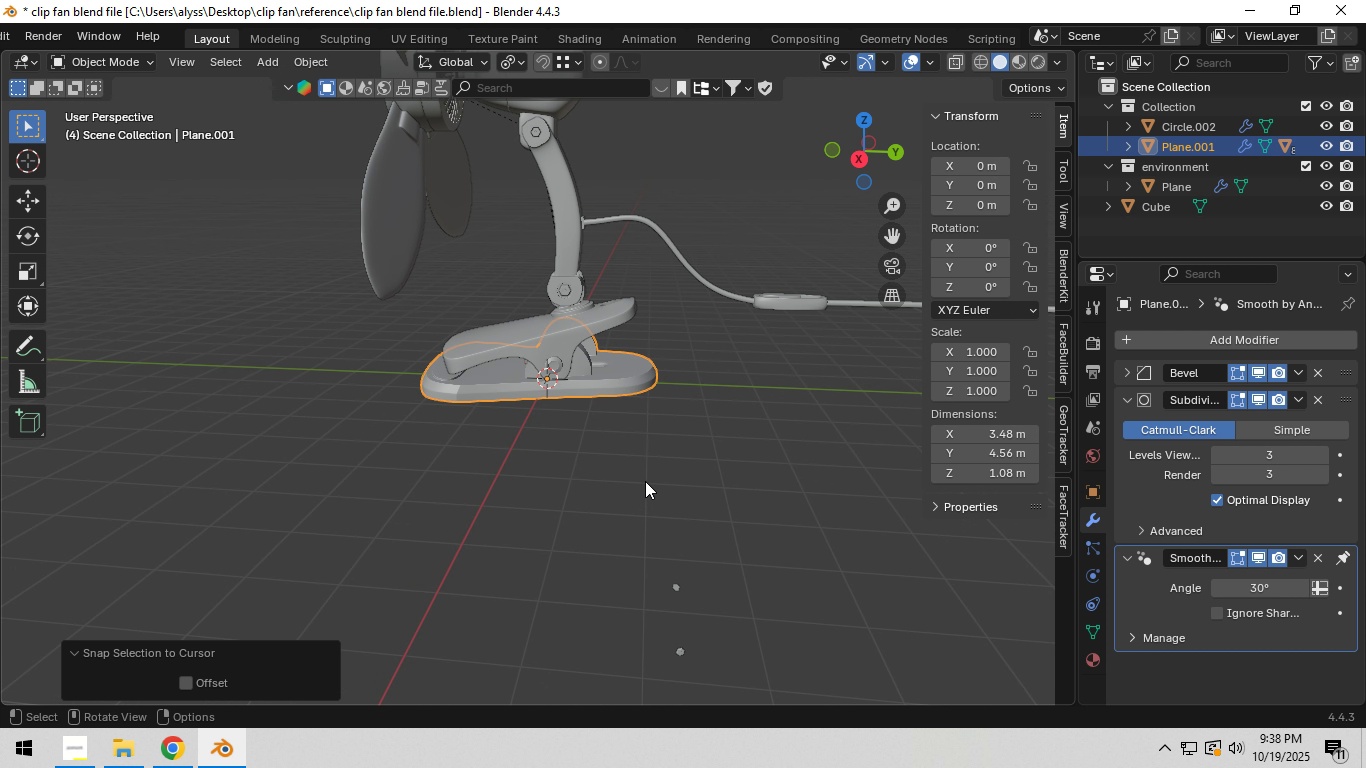 
scroll: coordinate [645, 483], scroll_direction: down, amount: 4.0
 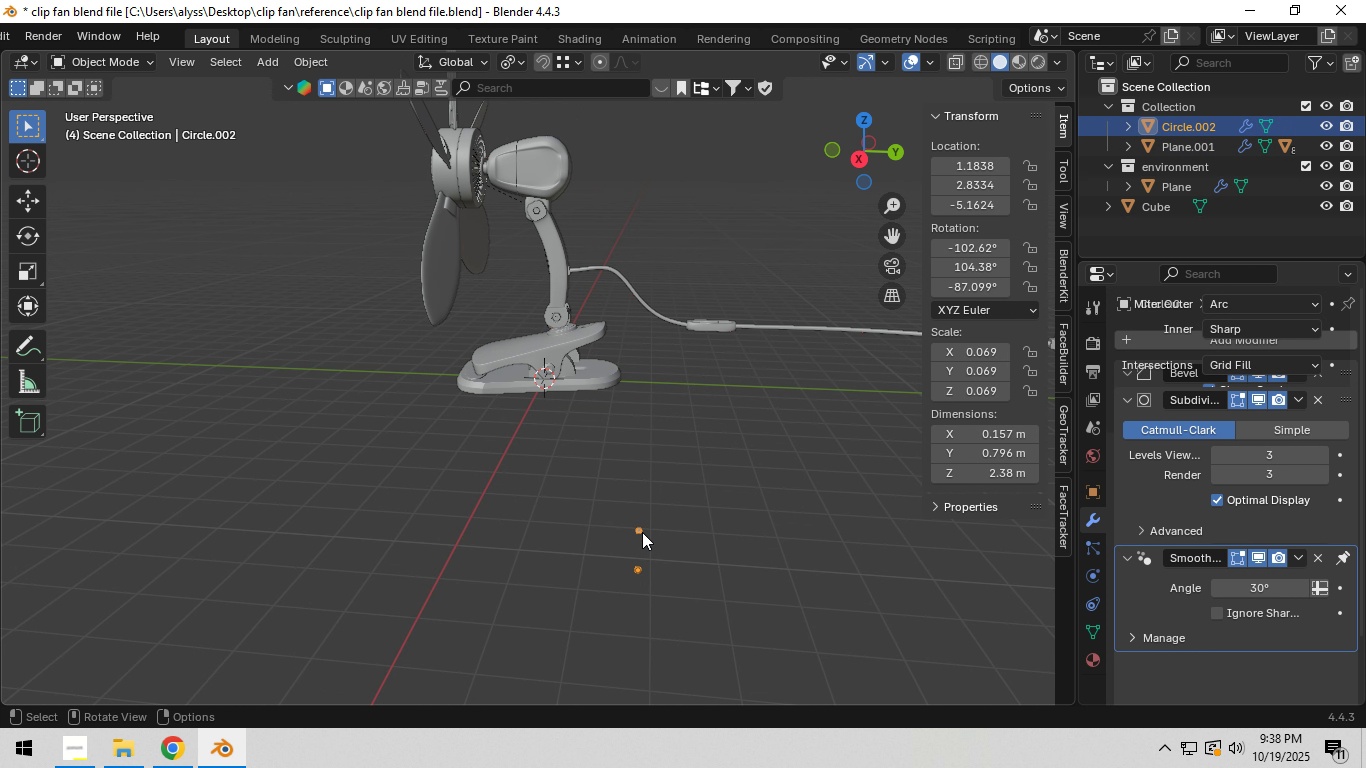 
left_click([642, 532])
 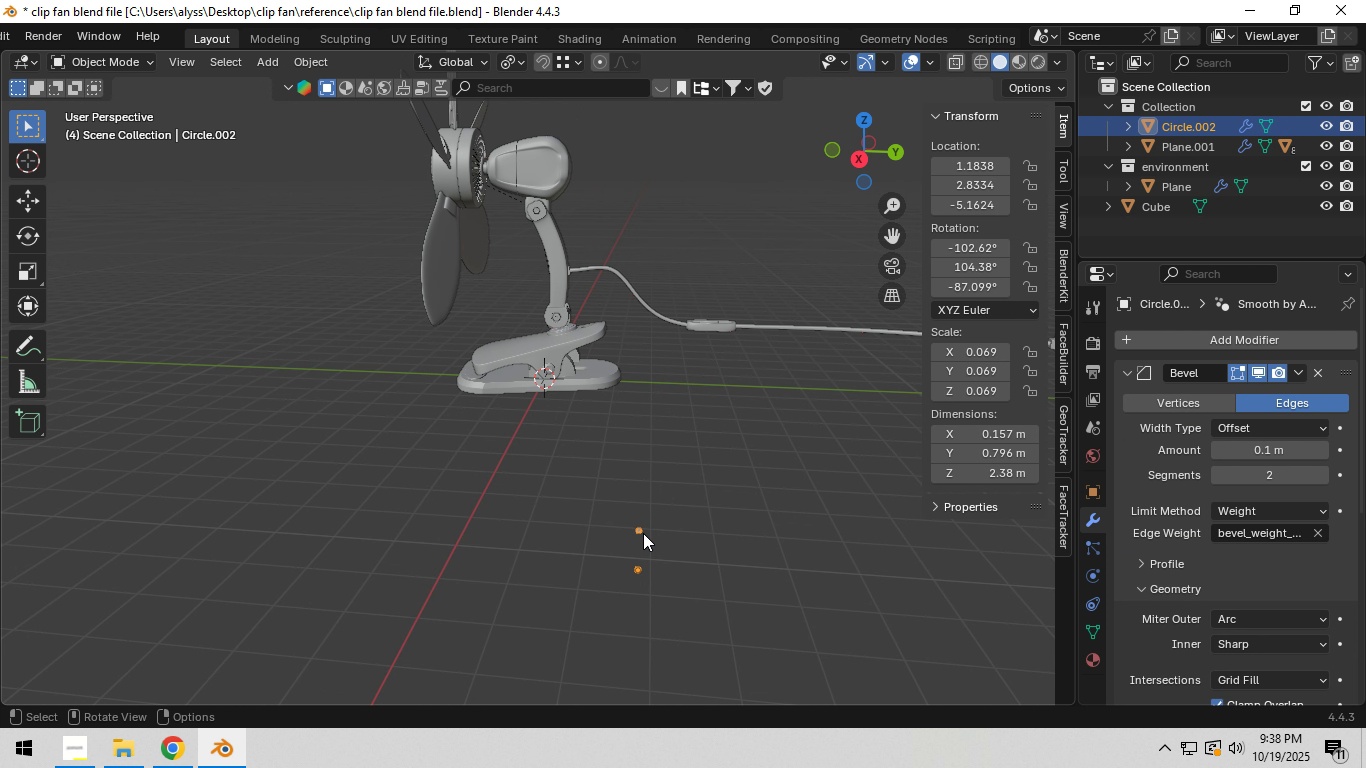 
key(Control+Z)
 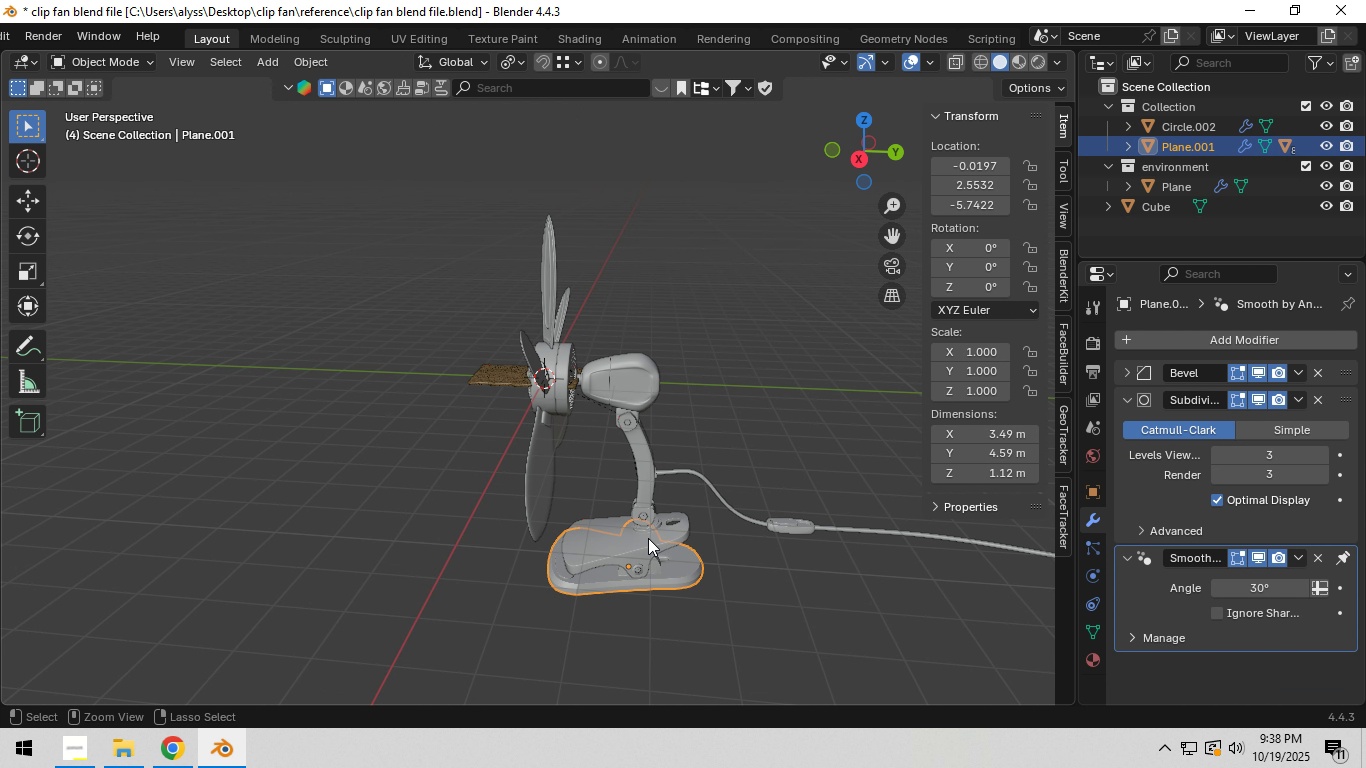 
key(Control+Z)
 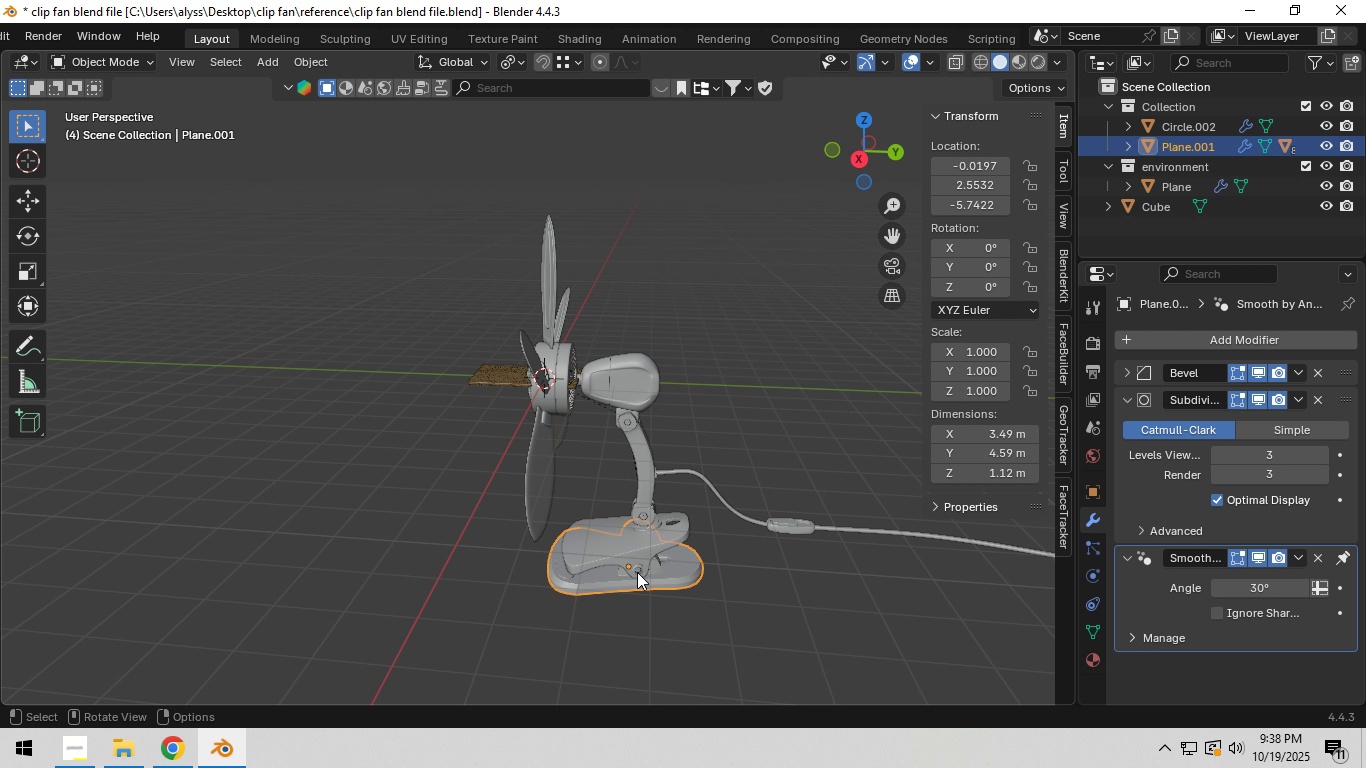 
left_click([637, 572])
 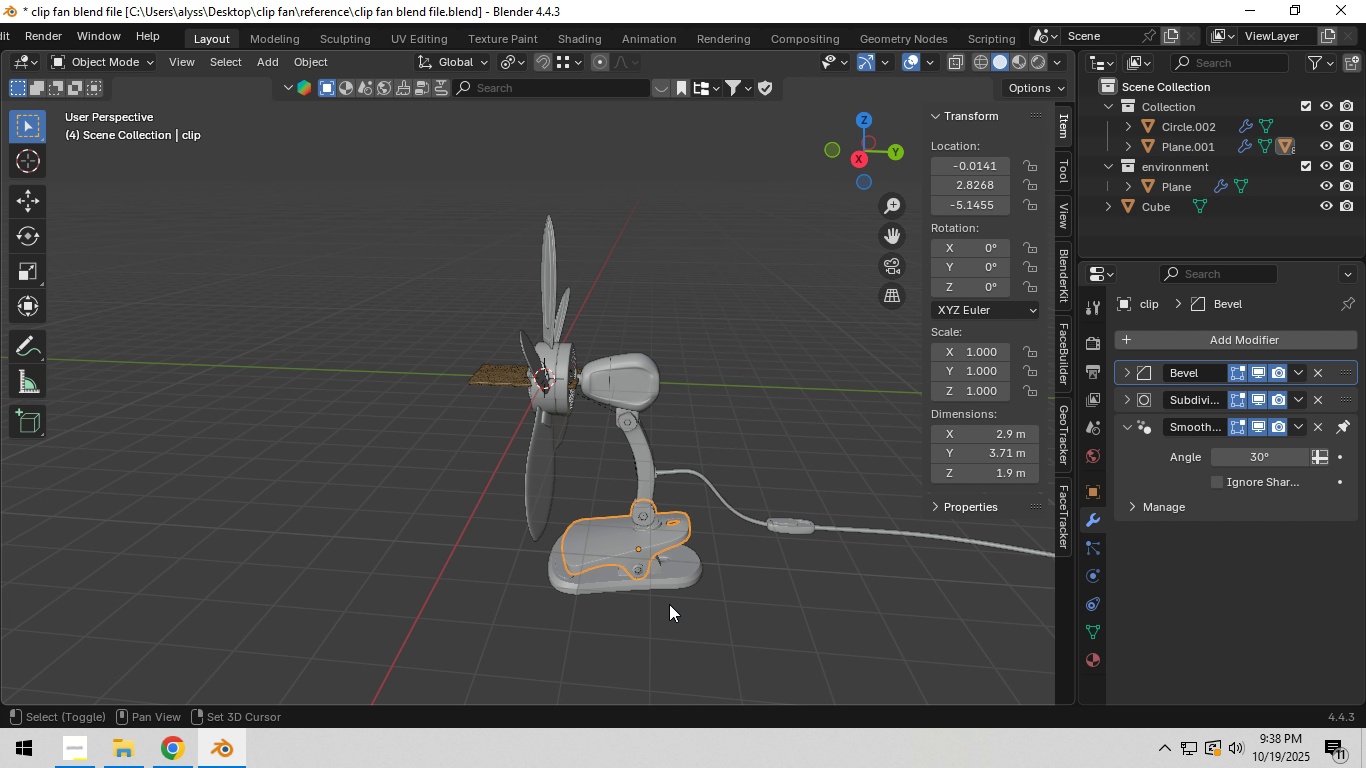 
hold_key(key=ShiftLeft, duration=0.31)
 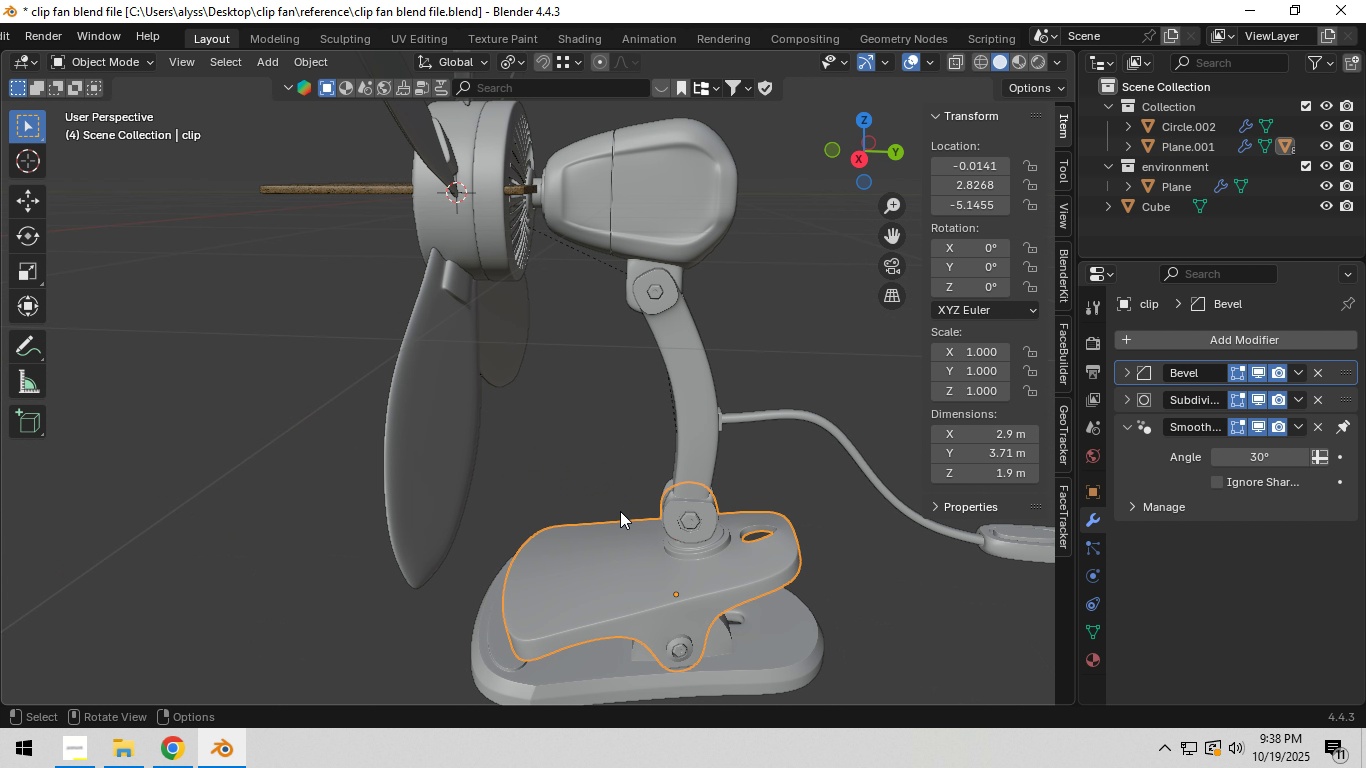 
scroll: coordinate [620, 511], scroll_direction: up, amount: 6.0
 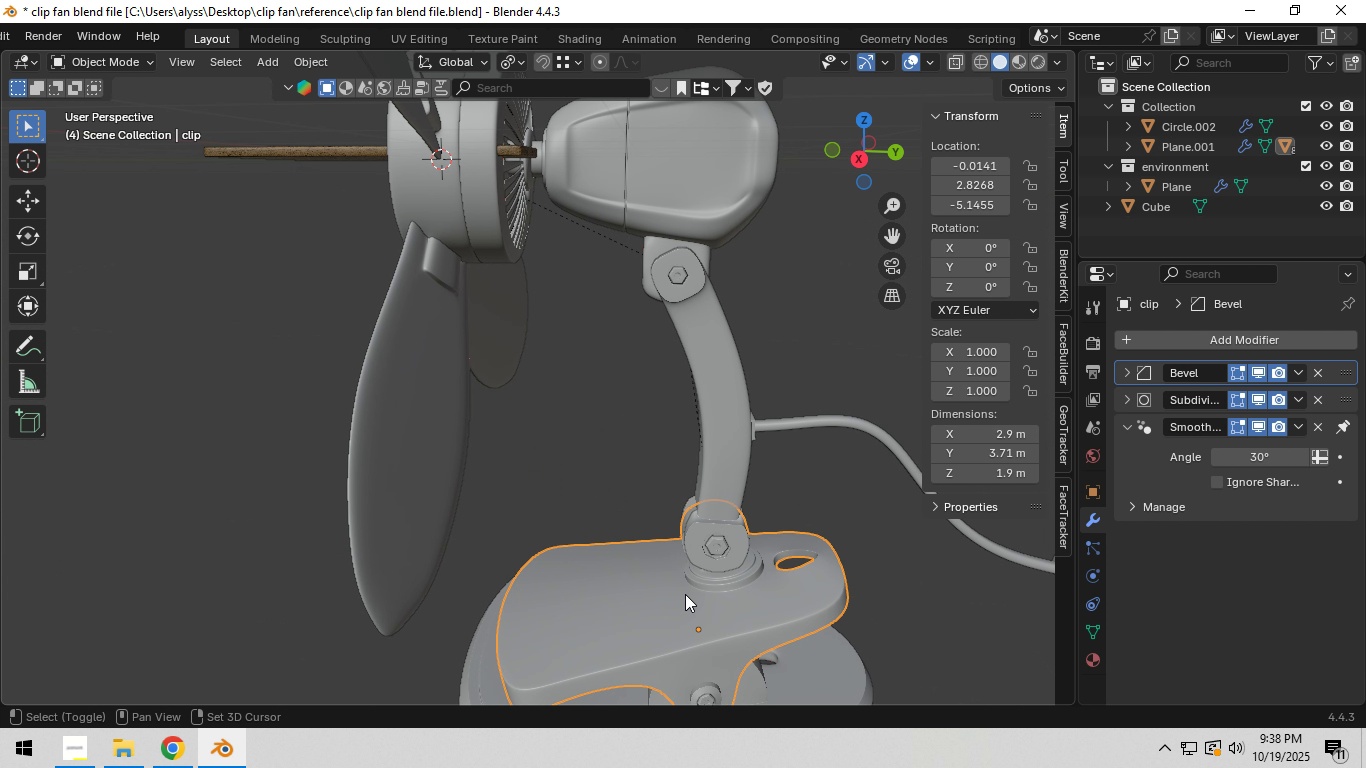 
hold_key(key=ShiftLeft, duration=0.36)
 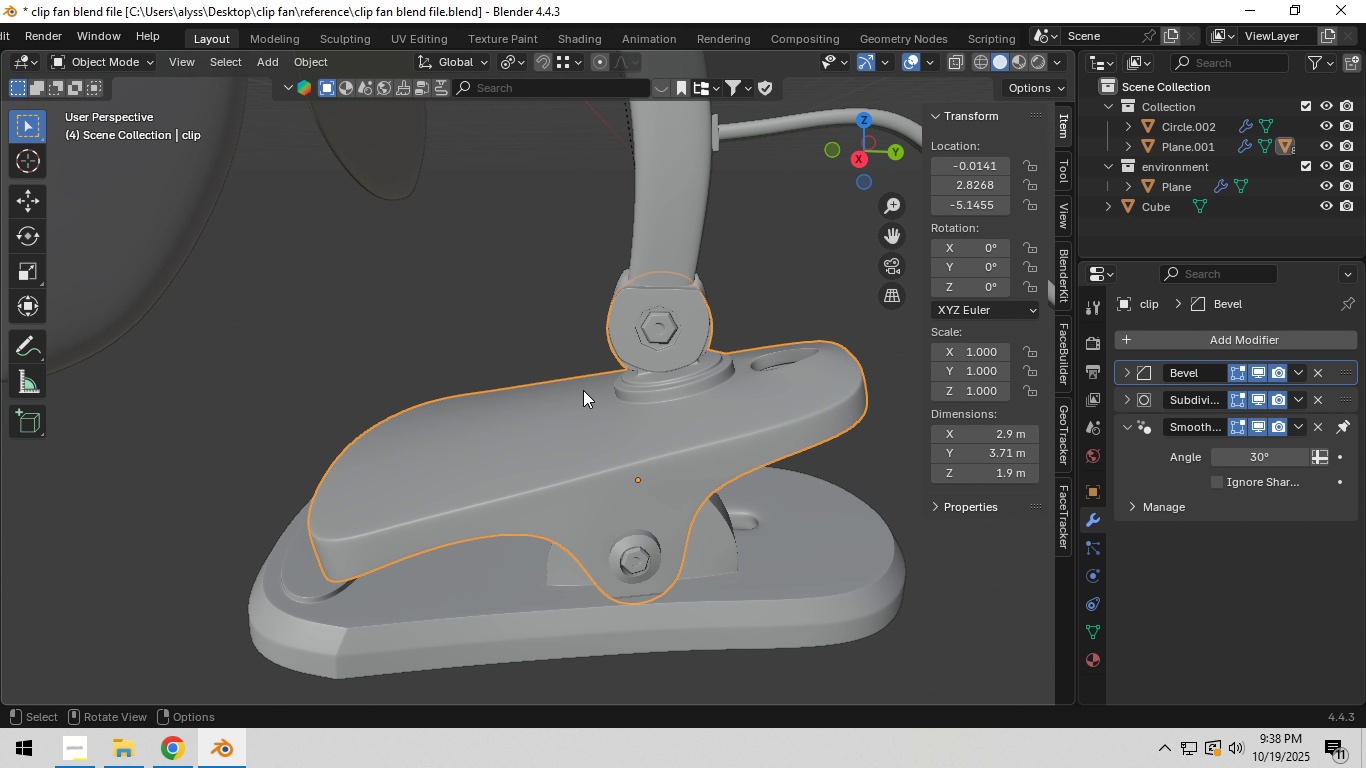 
scroll: coordinate [578, 376], scroll_direction: up, amount: 3.0
 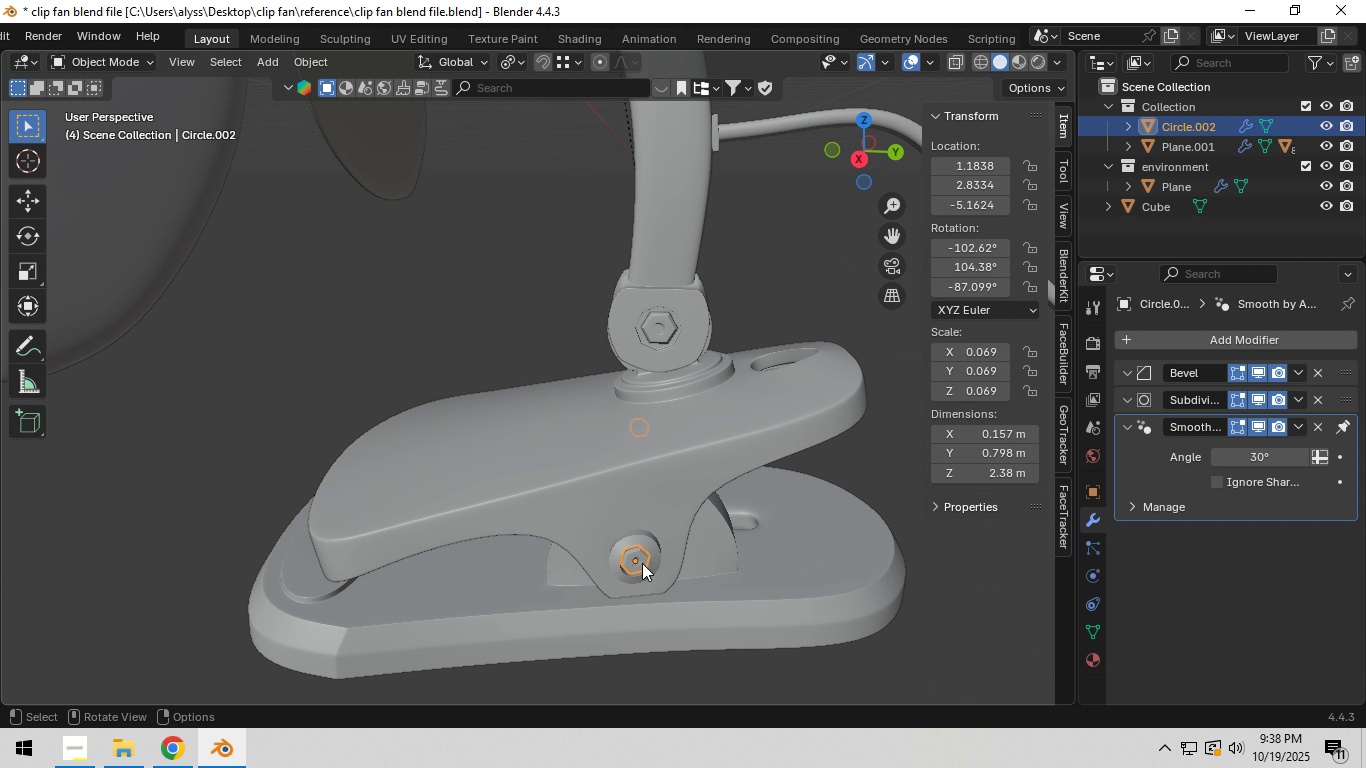 
left_click([642, 563])
 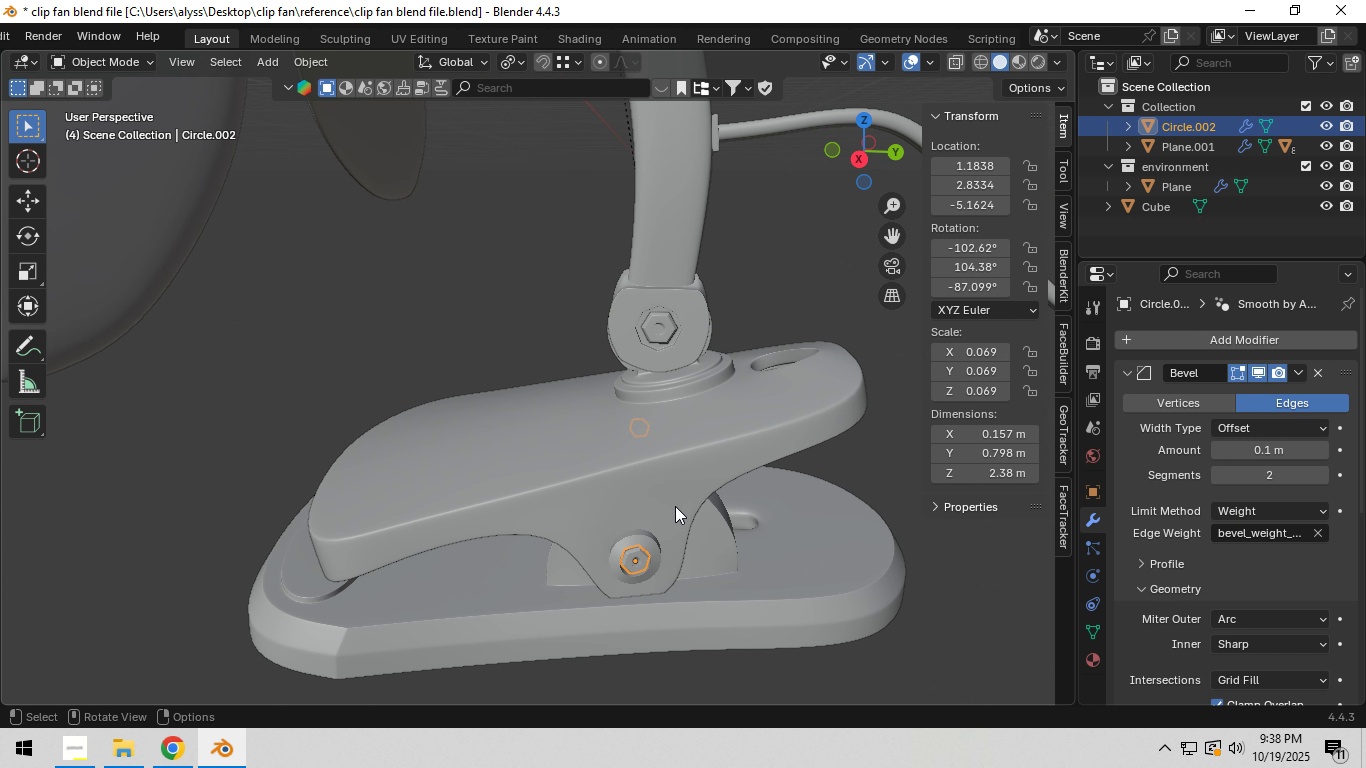 
hold_key(key=ShiftLeft, duration=0.48)
left_click([681, 494])
 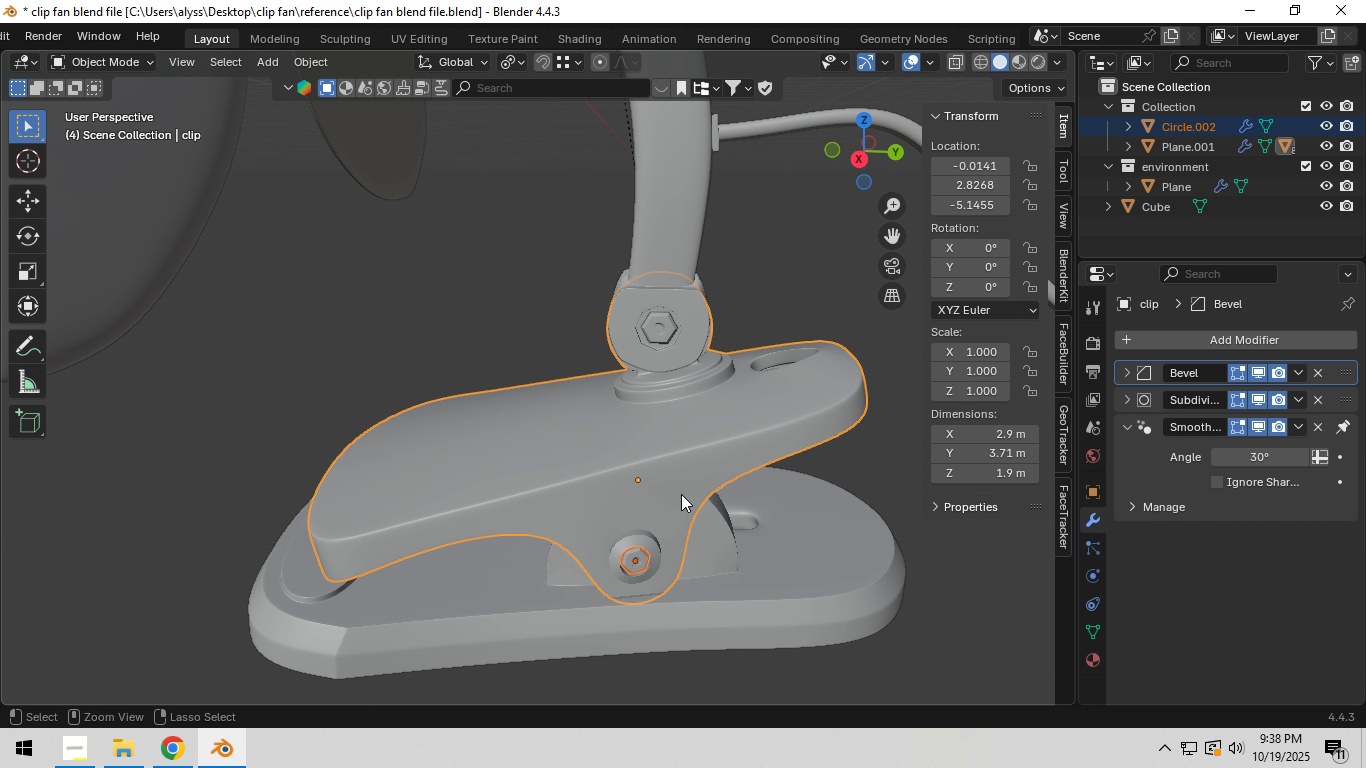 
key(Control+ControlLeft)
 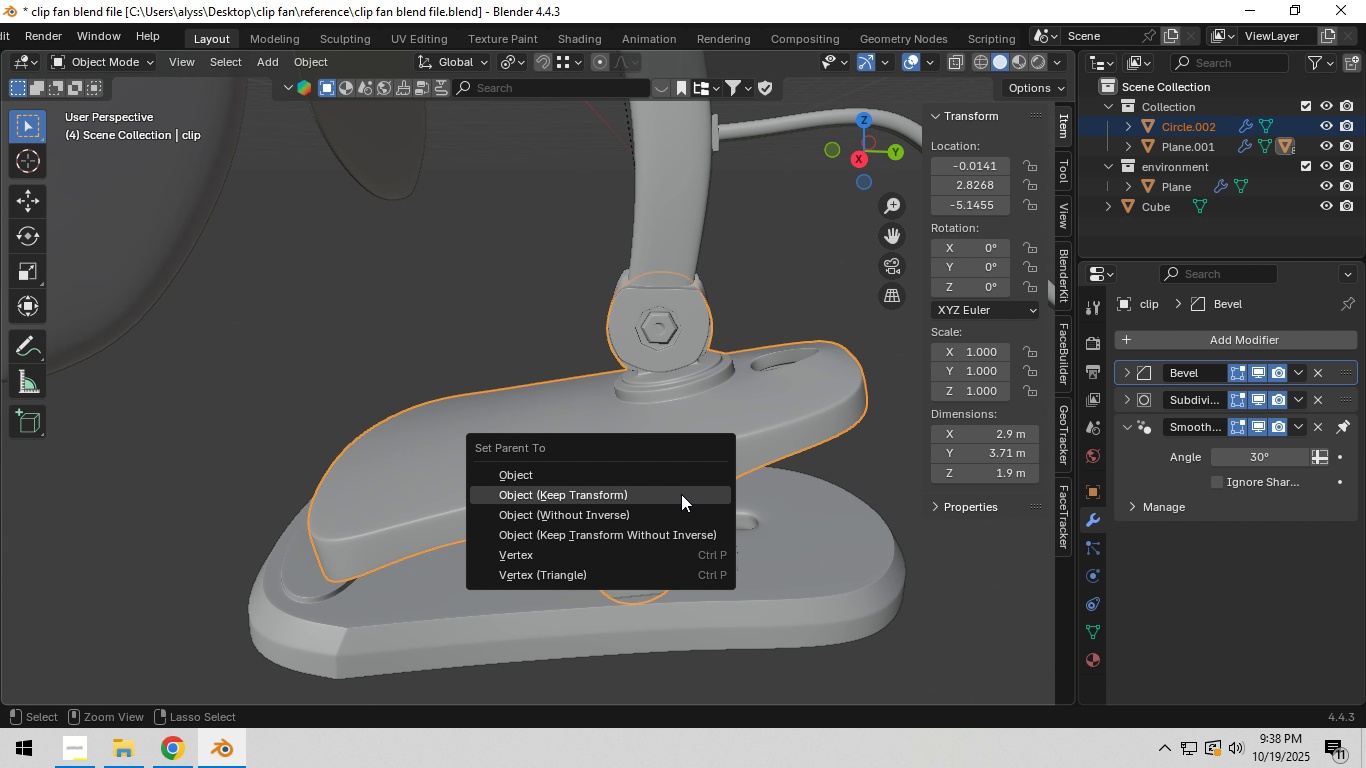 
key(Control+P)
 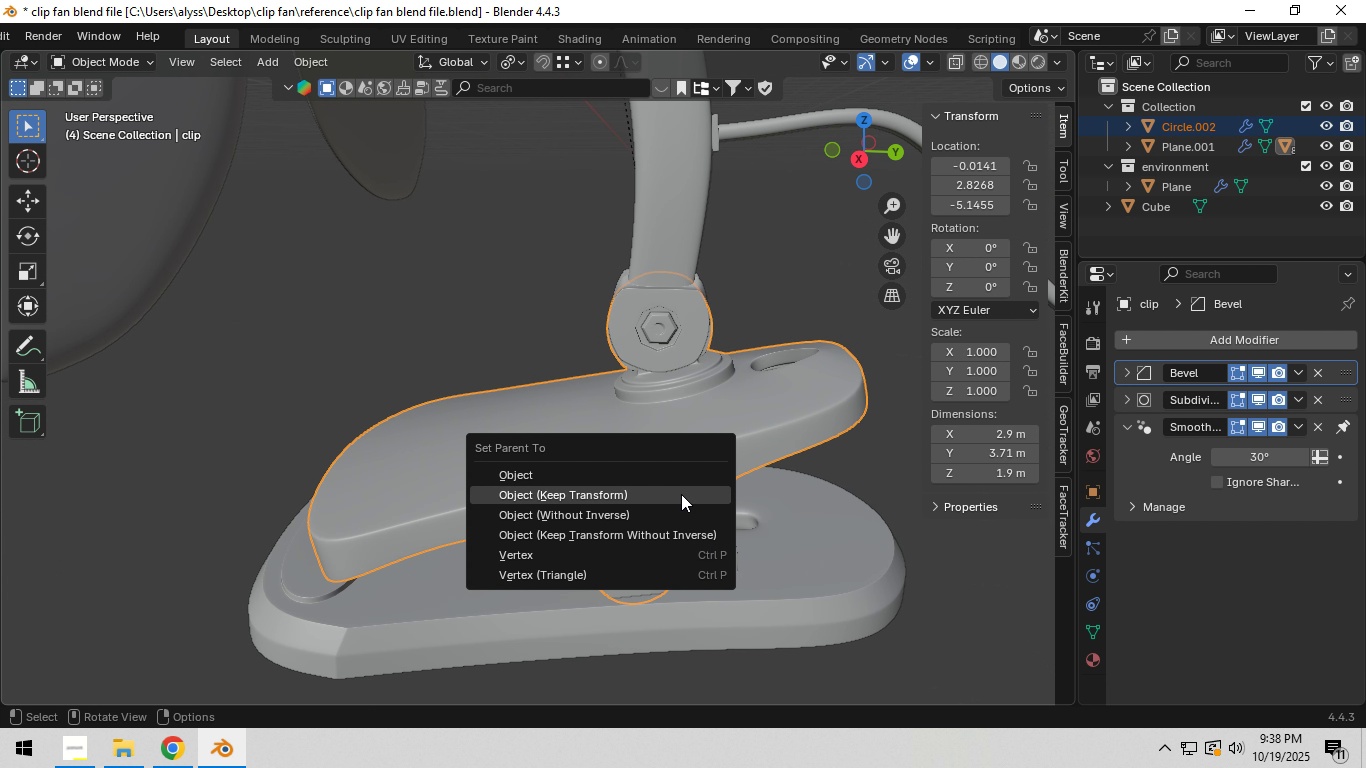 
left_click([681, 494])
 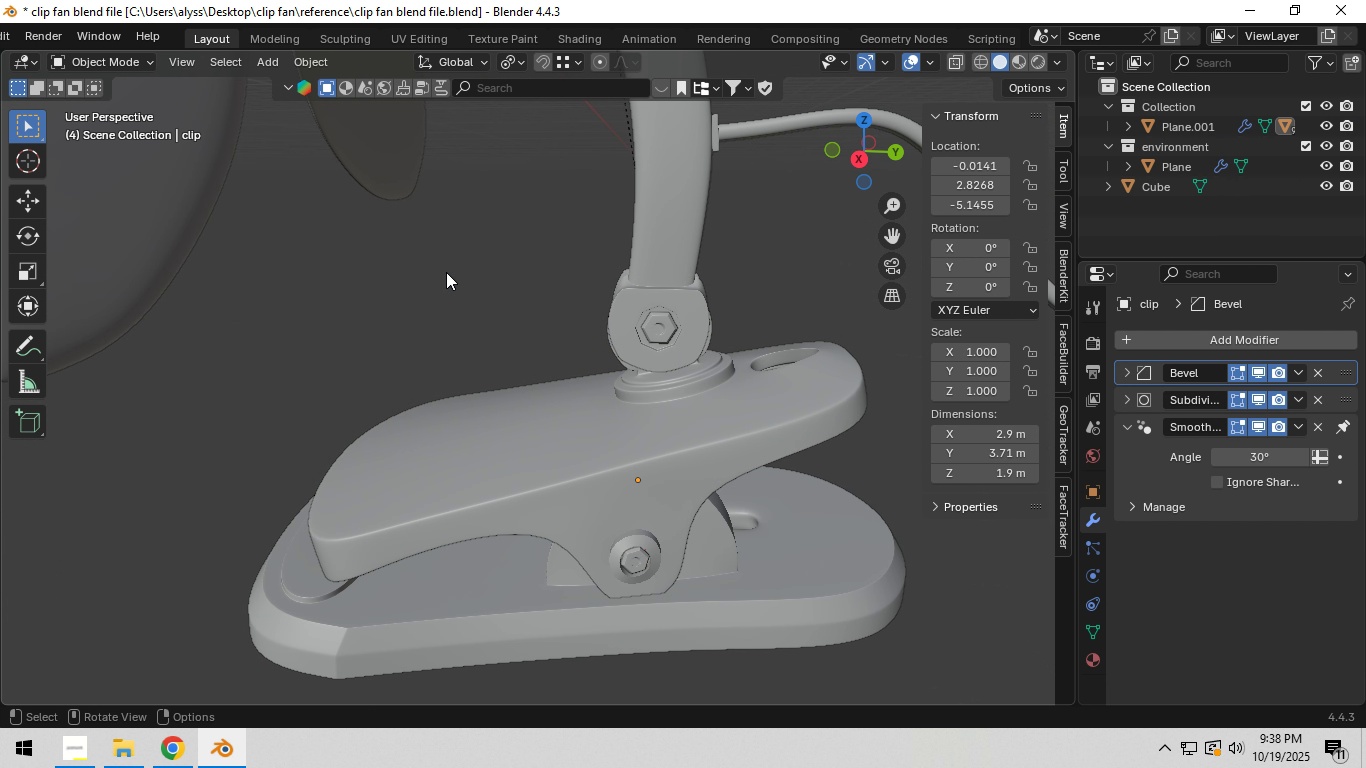 
scroll: coordinate [467, 306], scroll_direction: down, amount: 8.0
 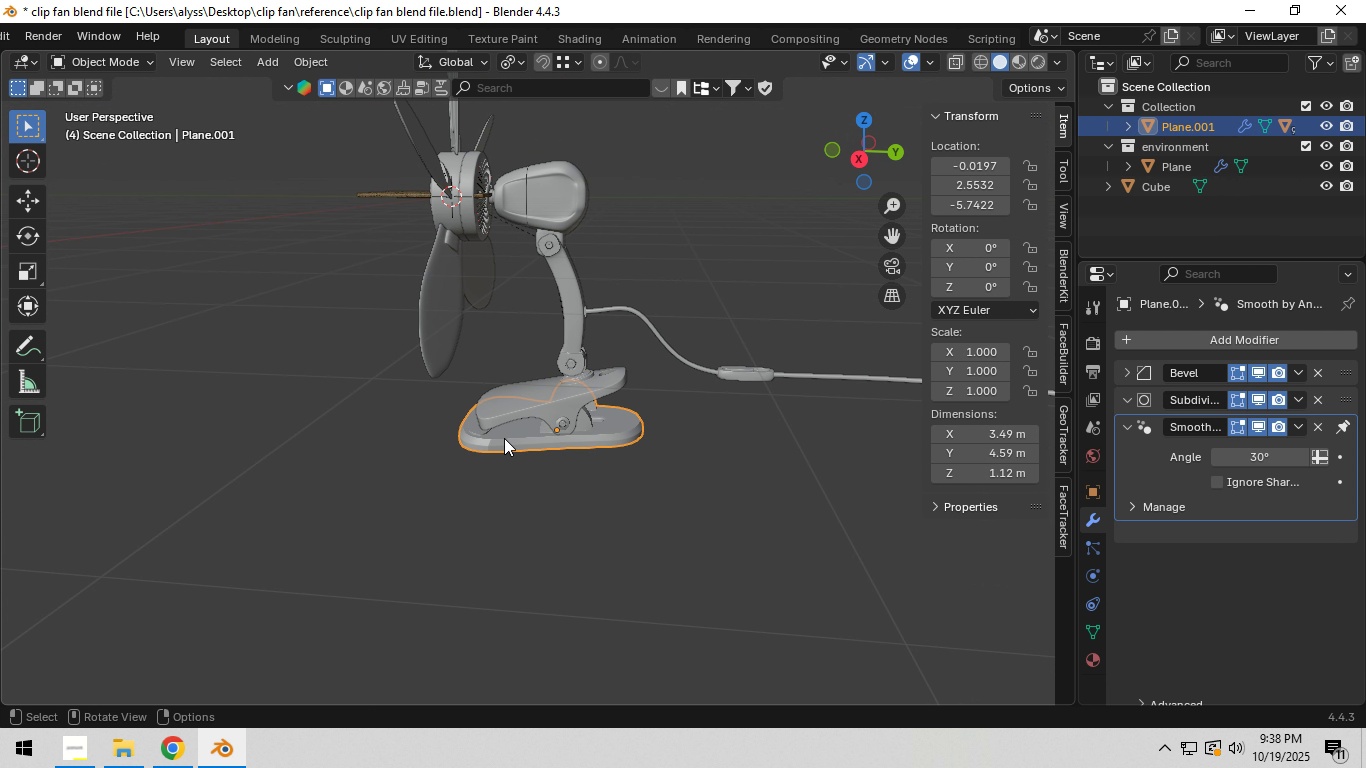 
left_click([503, 438])
 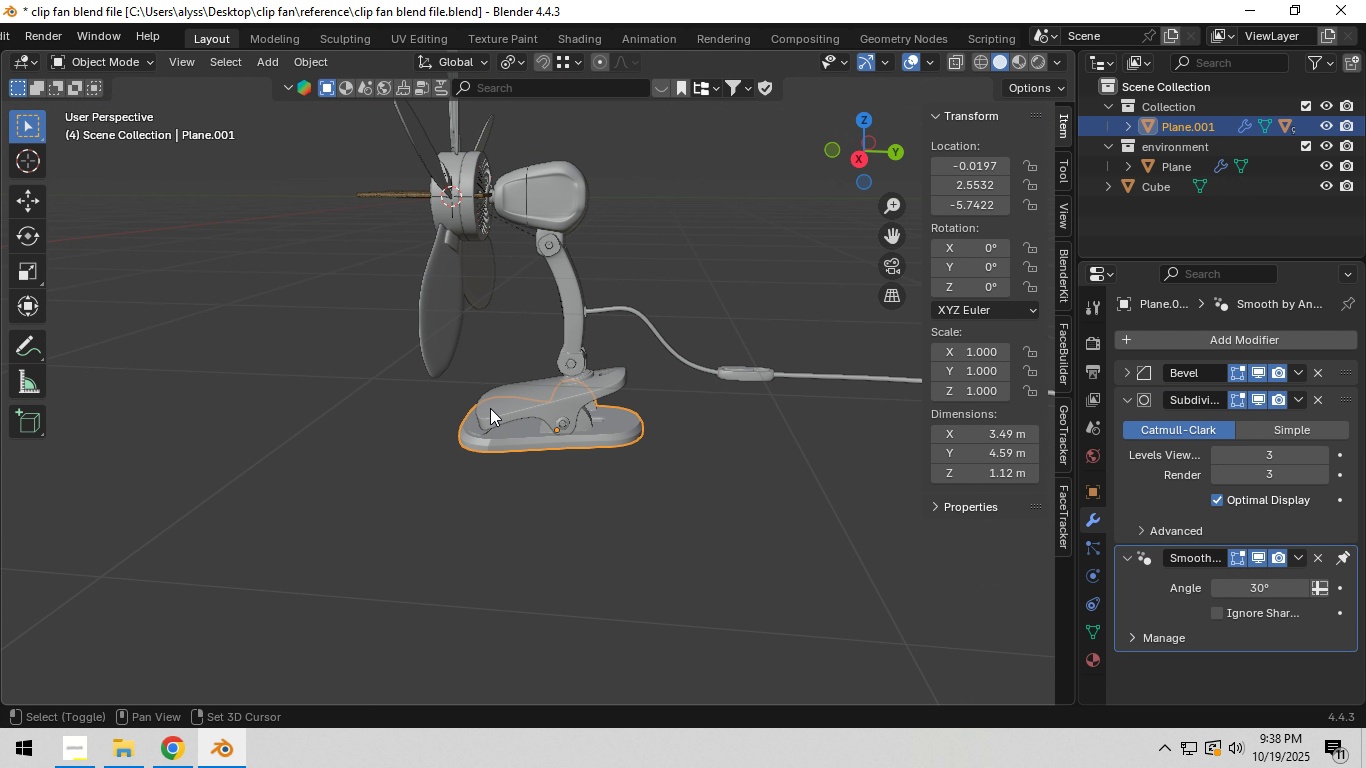 
hold_key(key=ShiftLeft, duration=0.78)
 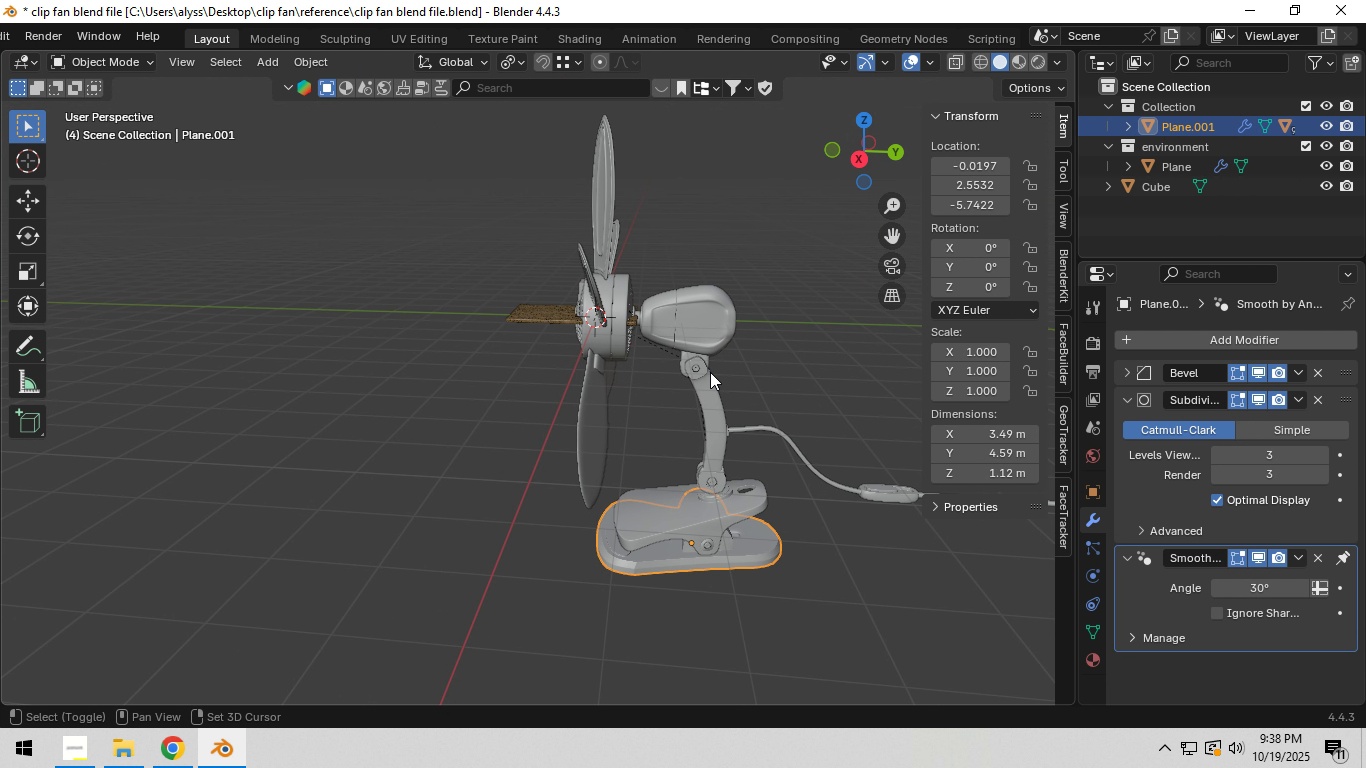 
hold_key(key=ShiftLeft, duration=2.01)
 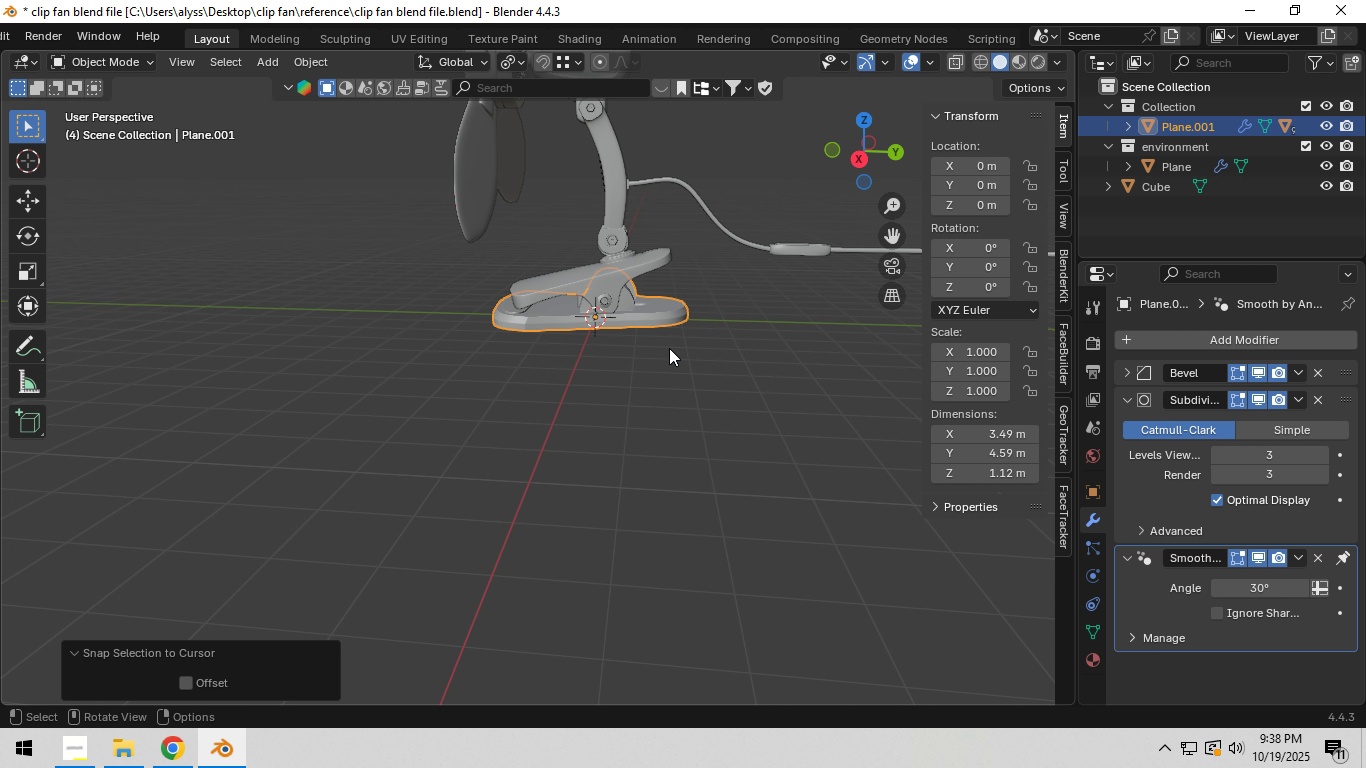 
hold_key(key=S, duration=0.31)
 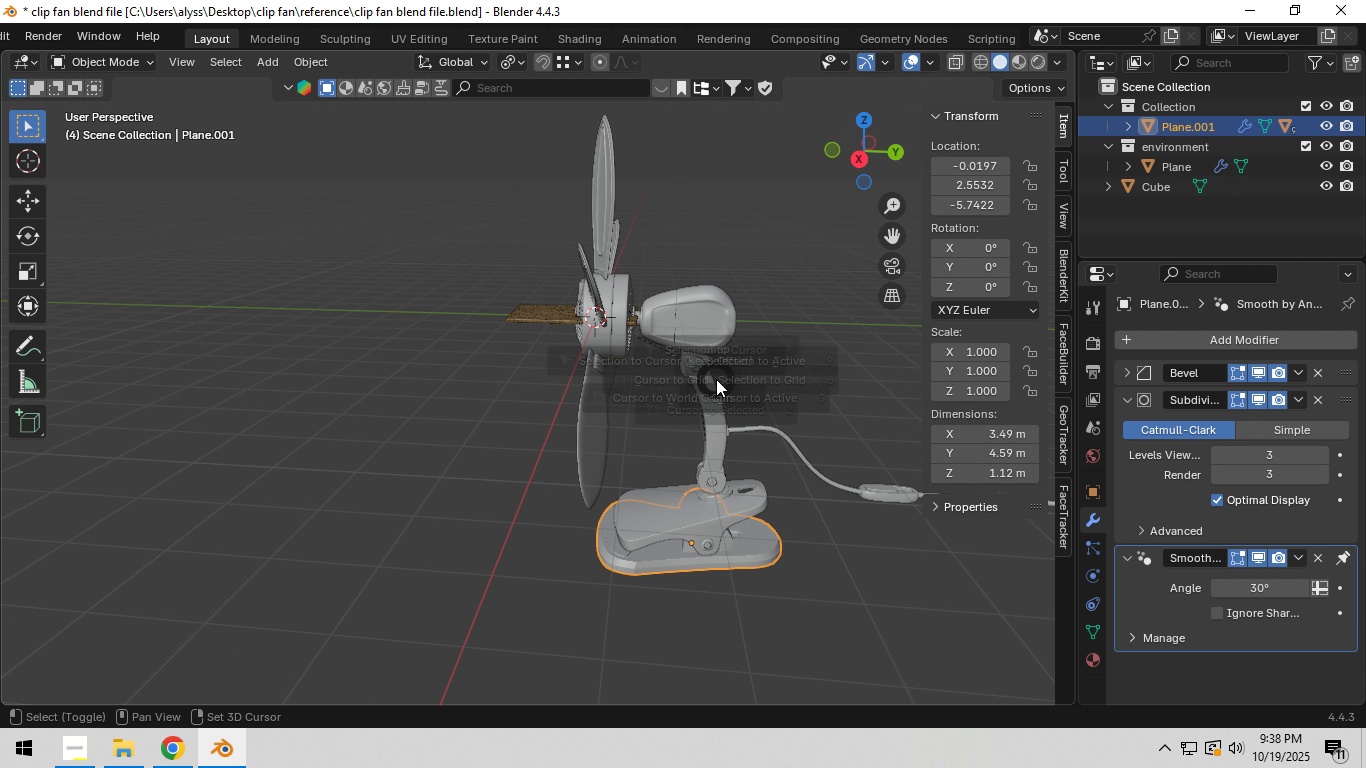 
hold_key(key=S, duration=0.95)
 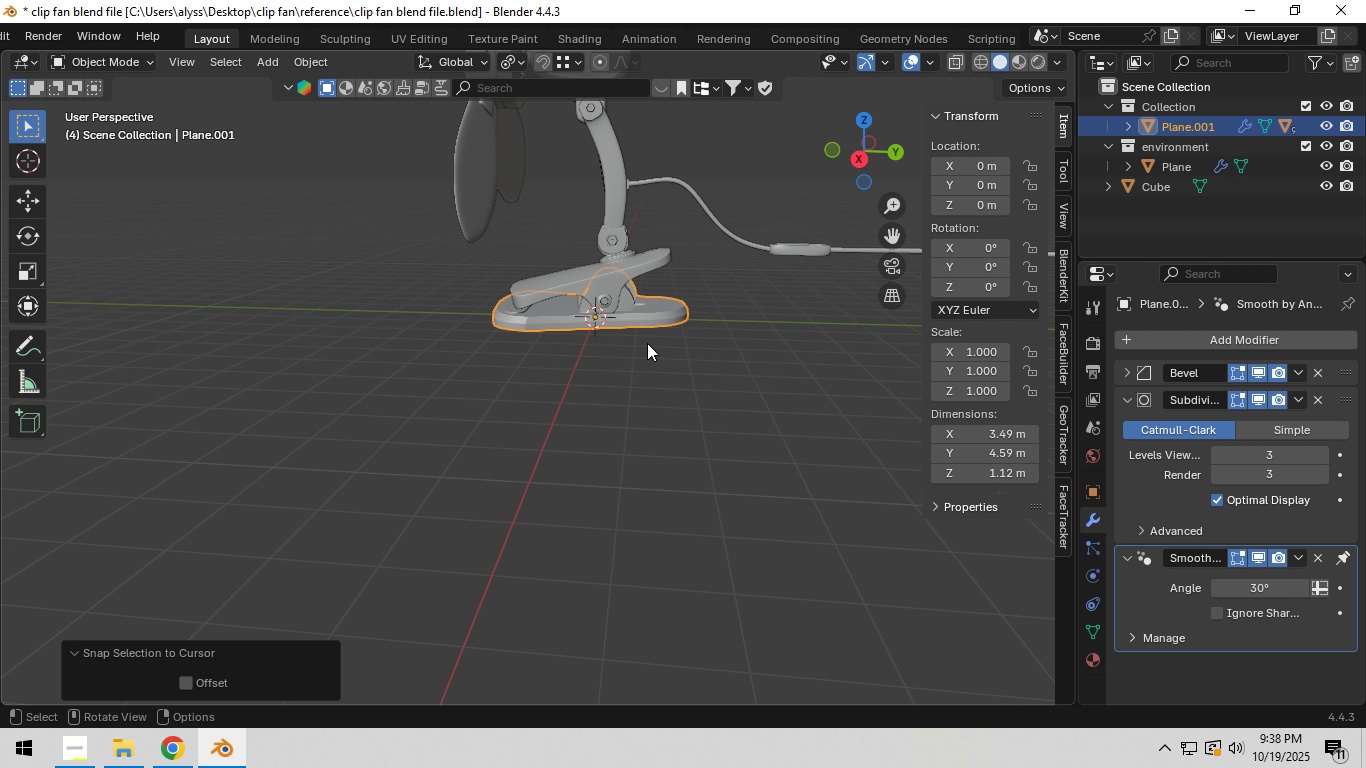 
hold_key(key=Backquote, duration=0.34)
 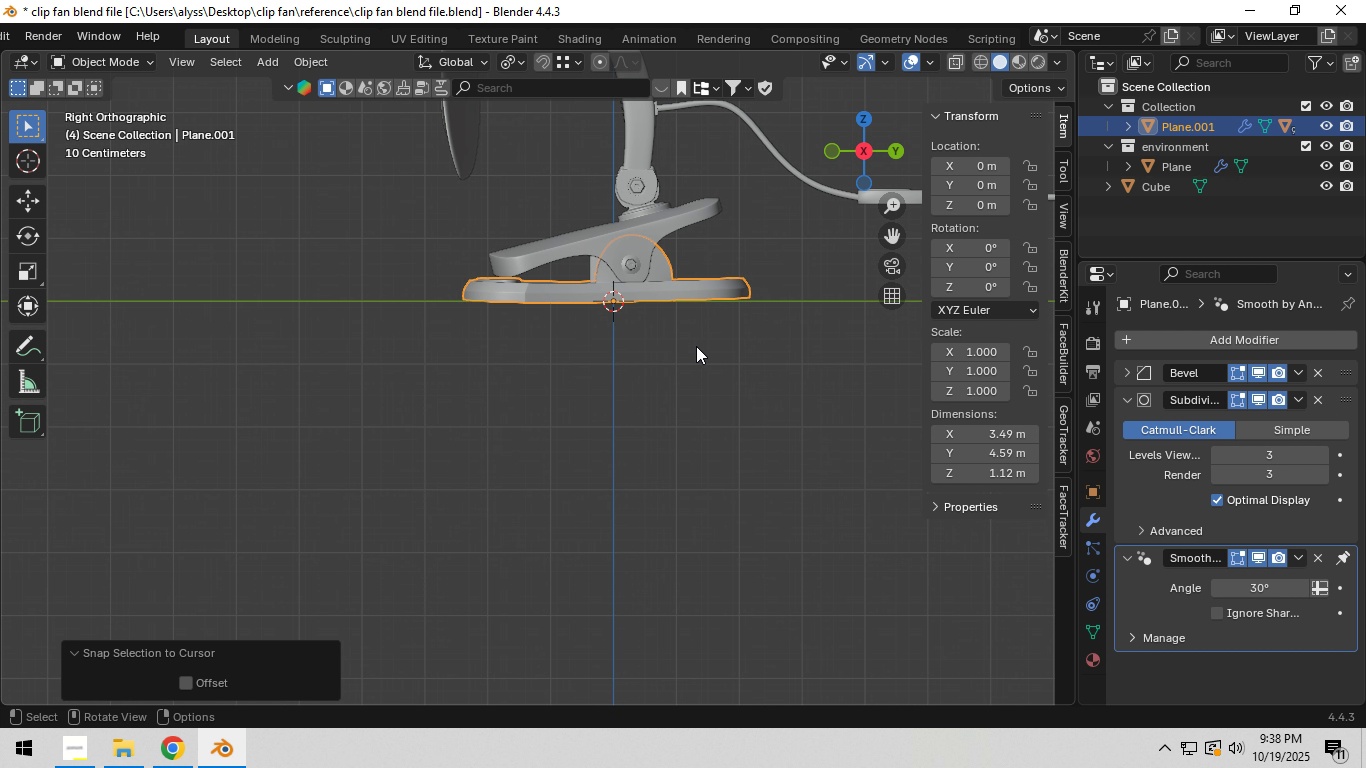 
scroll: coordinate [696, 346], scroll_direction: up, amount: 5.0
 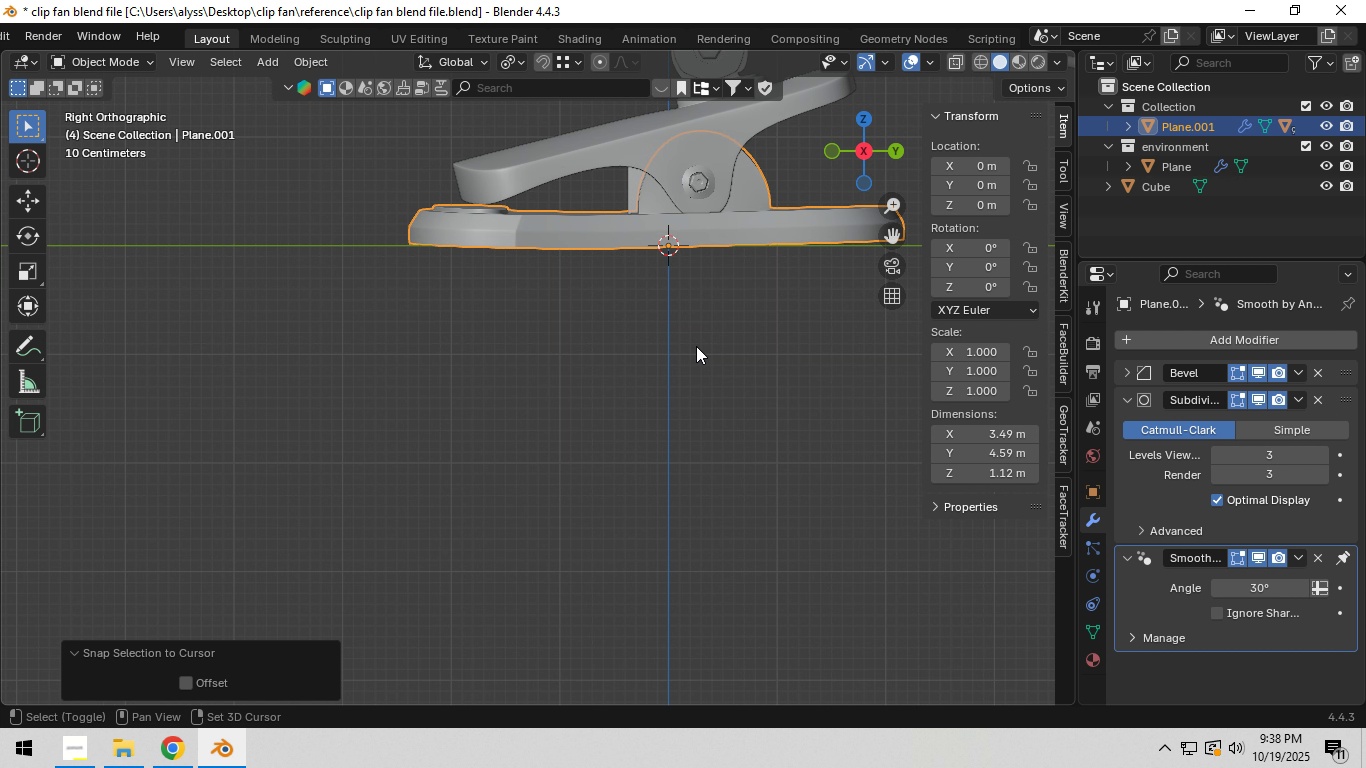 
hold_key(key=ShiftLeft, duration=0.42)
 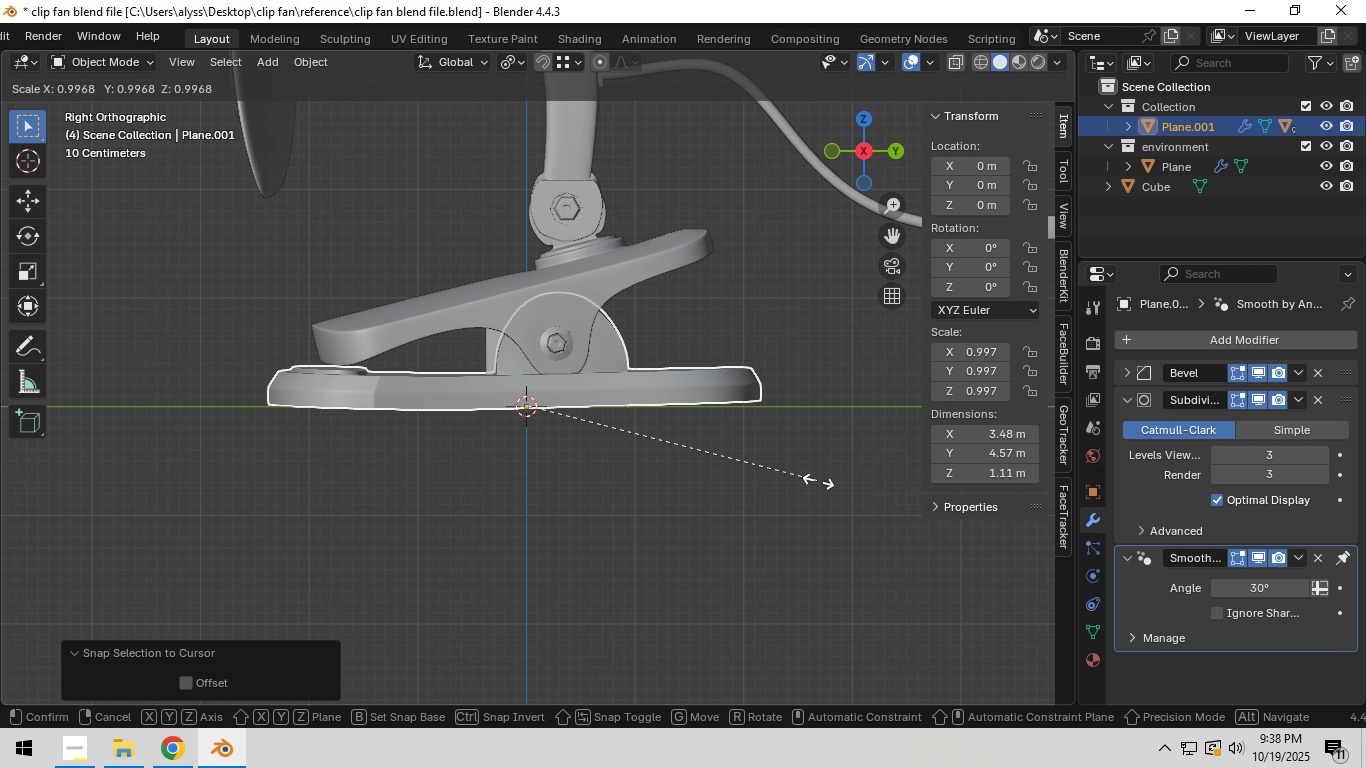 
key(S)
 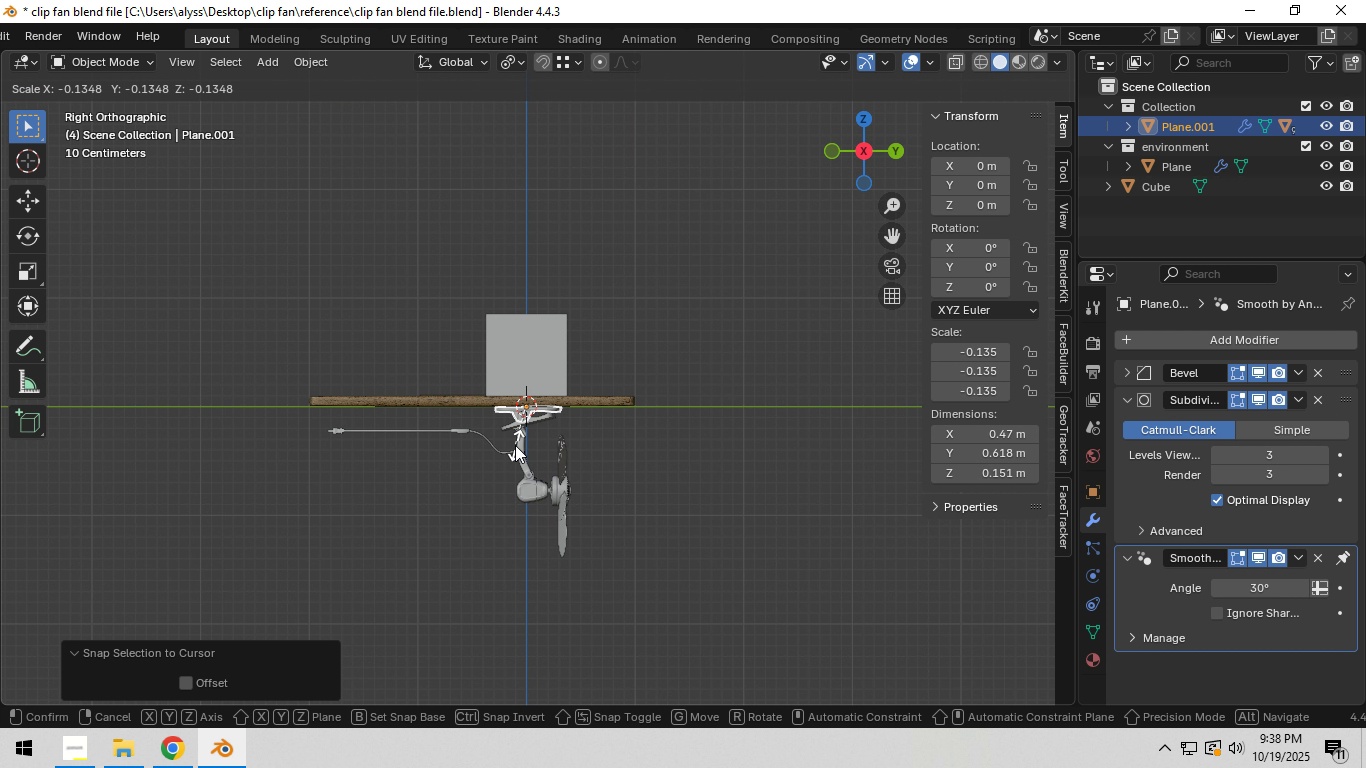 
right_click([512, 444])
 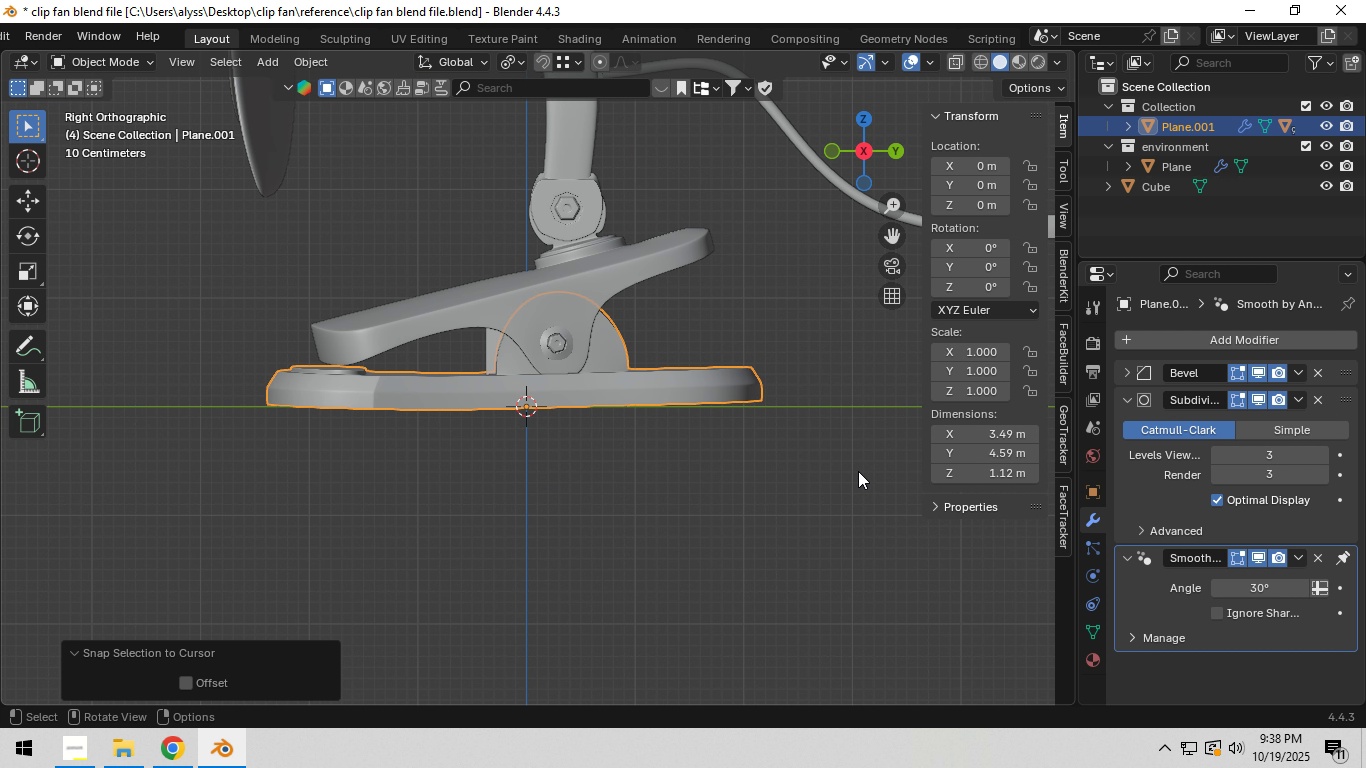 
key(S)
 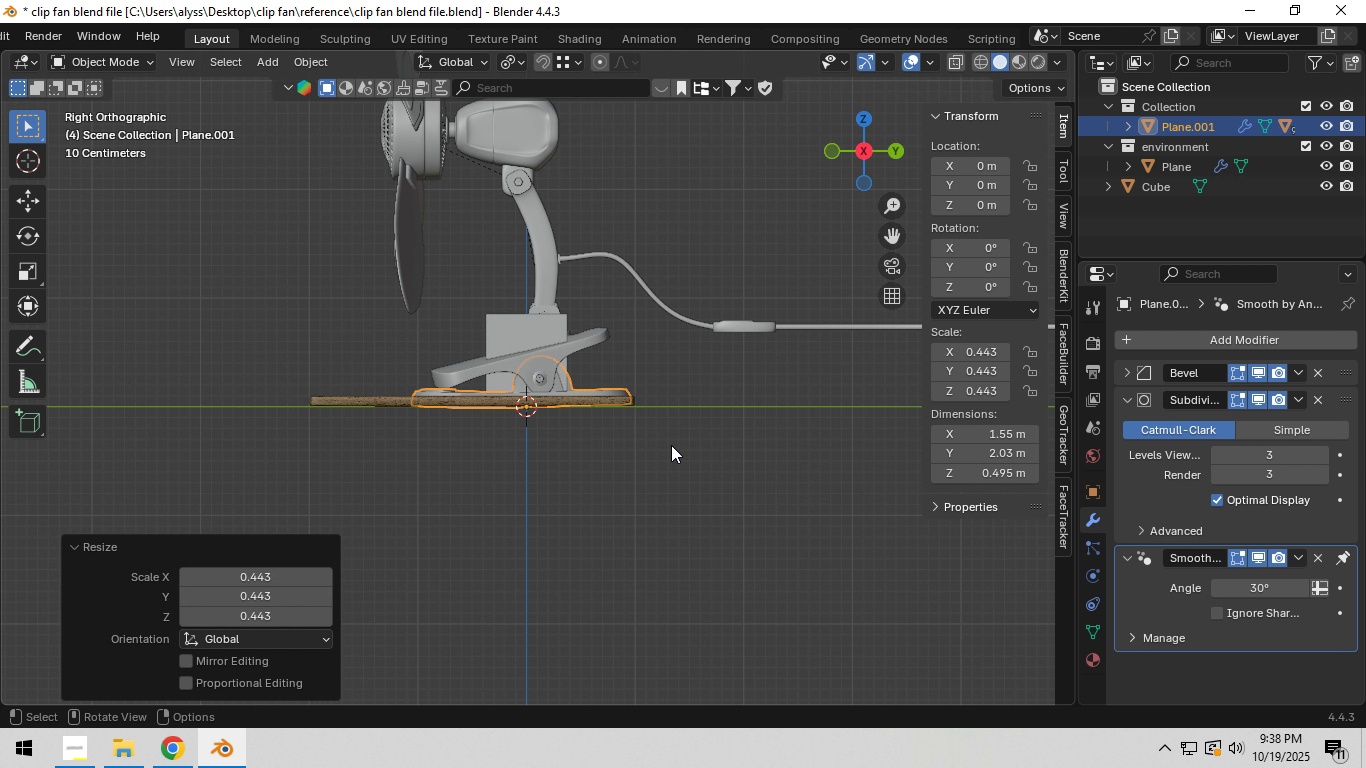 
left_click([671, 445])
 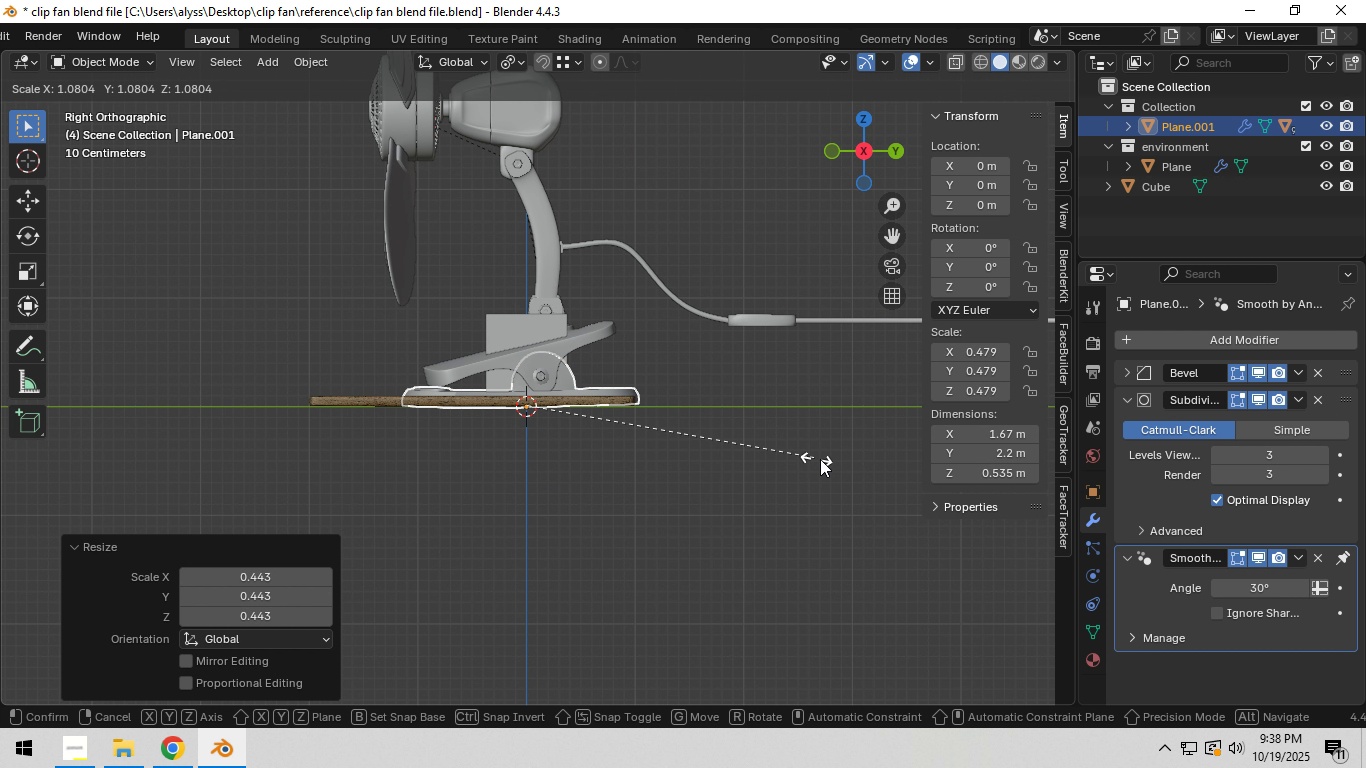 
key(S)
 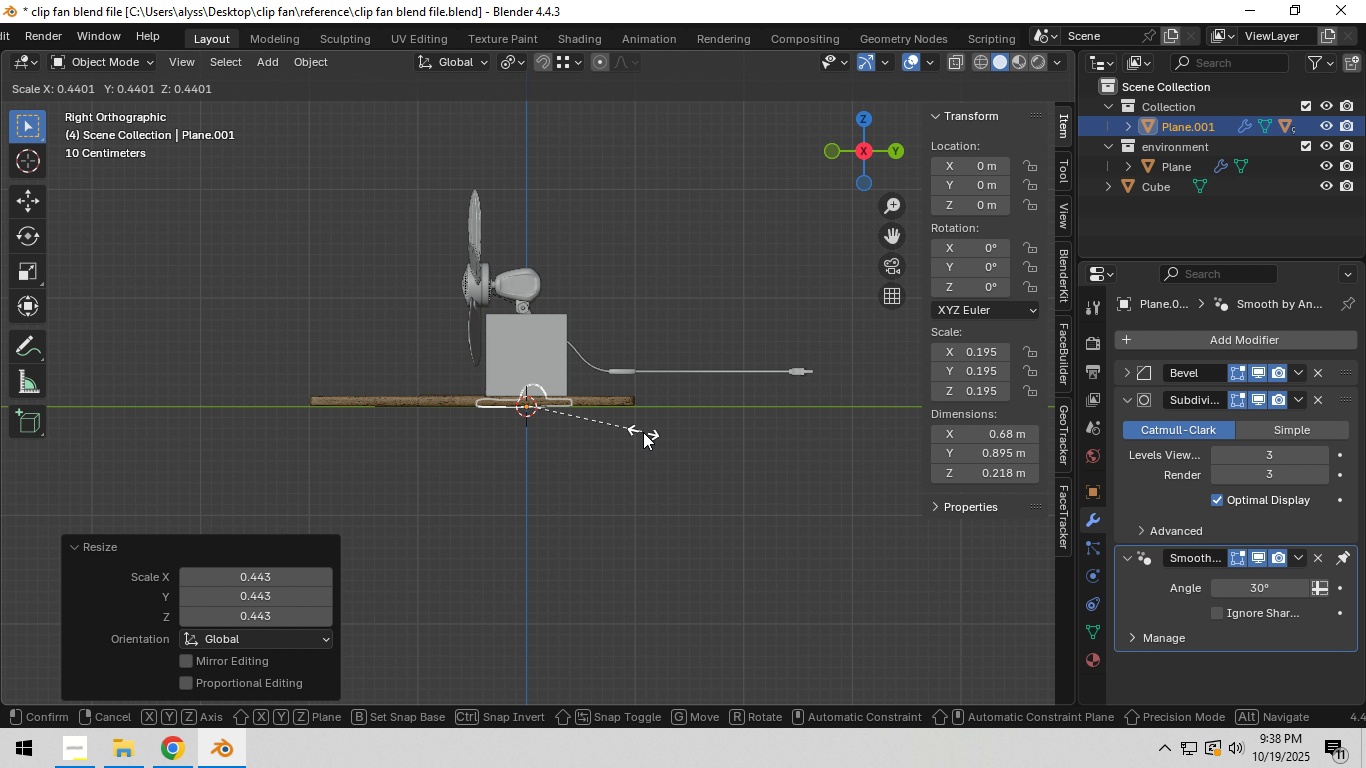 
left_click([643, 432])
 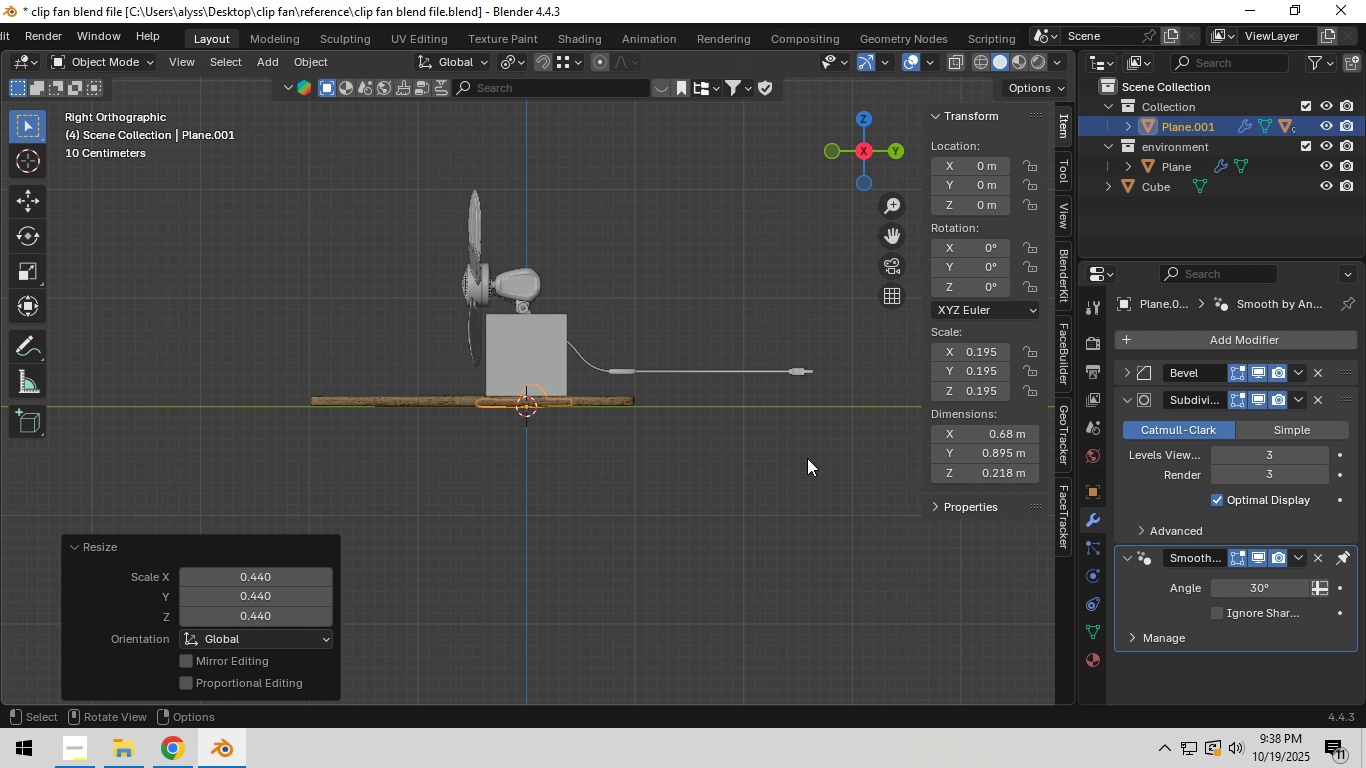 
key(S)
 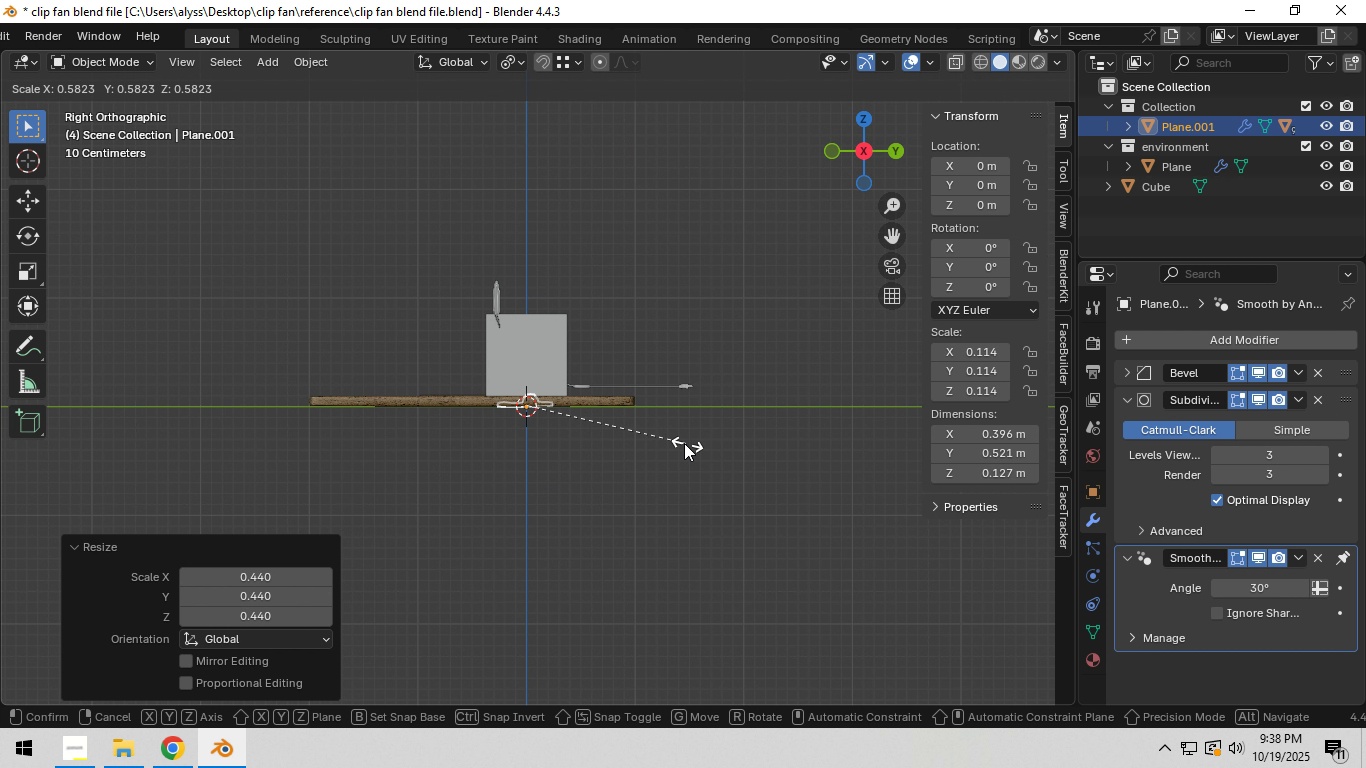 
left_click([680, 441])
 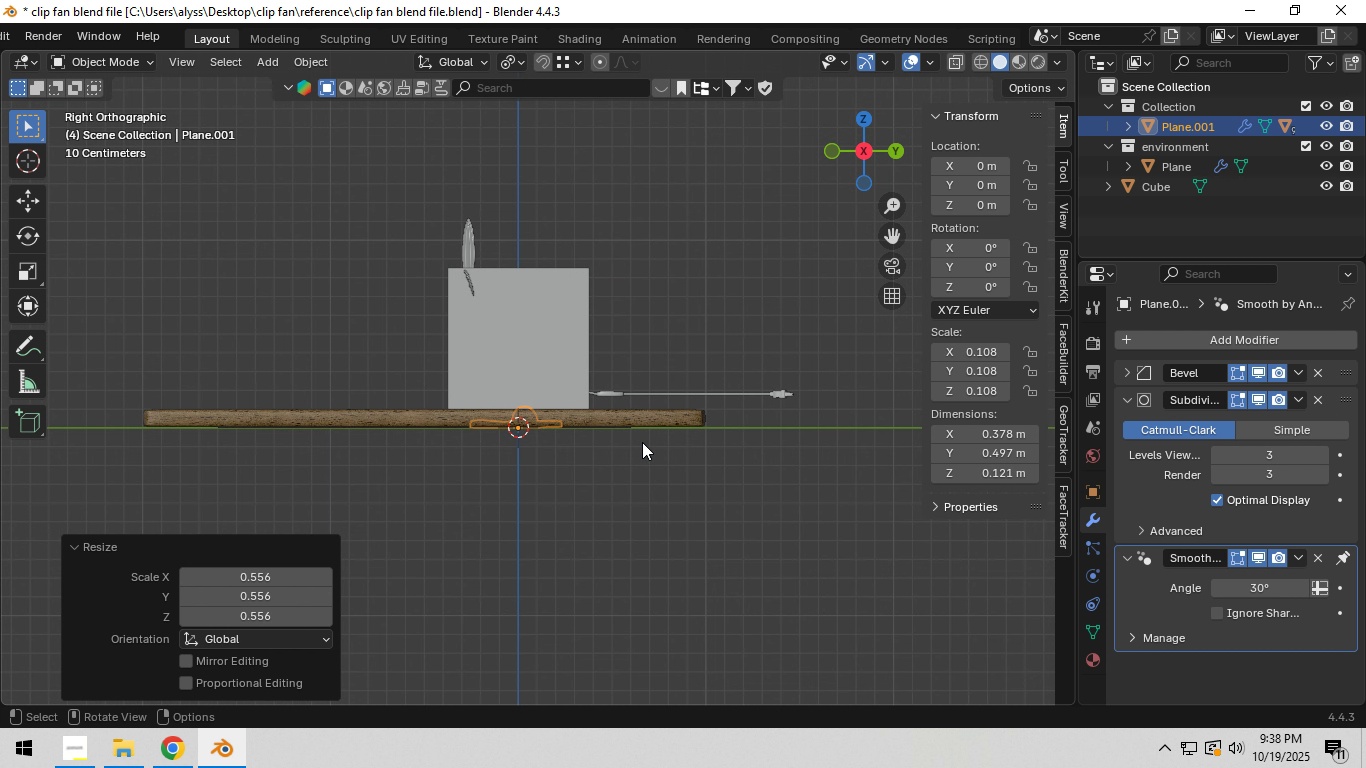 
scroll: coordinate [642, 442], scroll_direction: up, amount: 4.0
 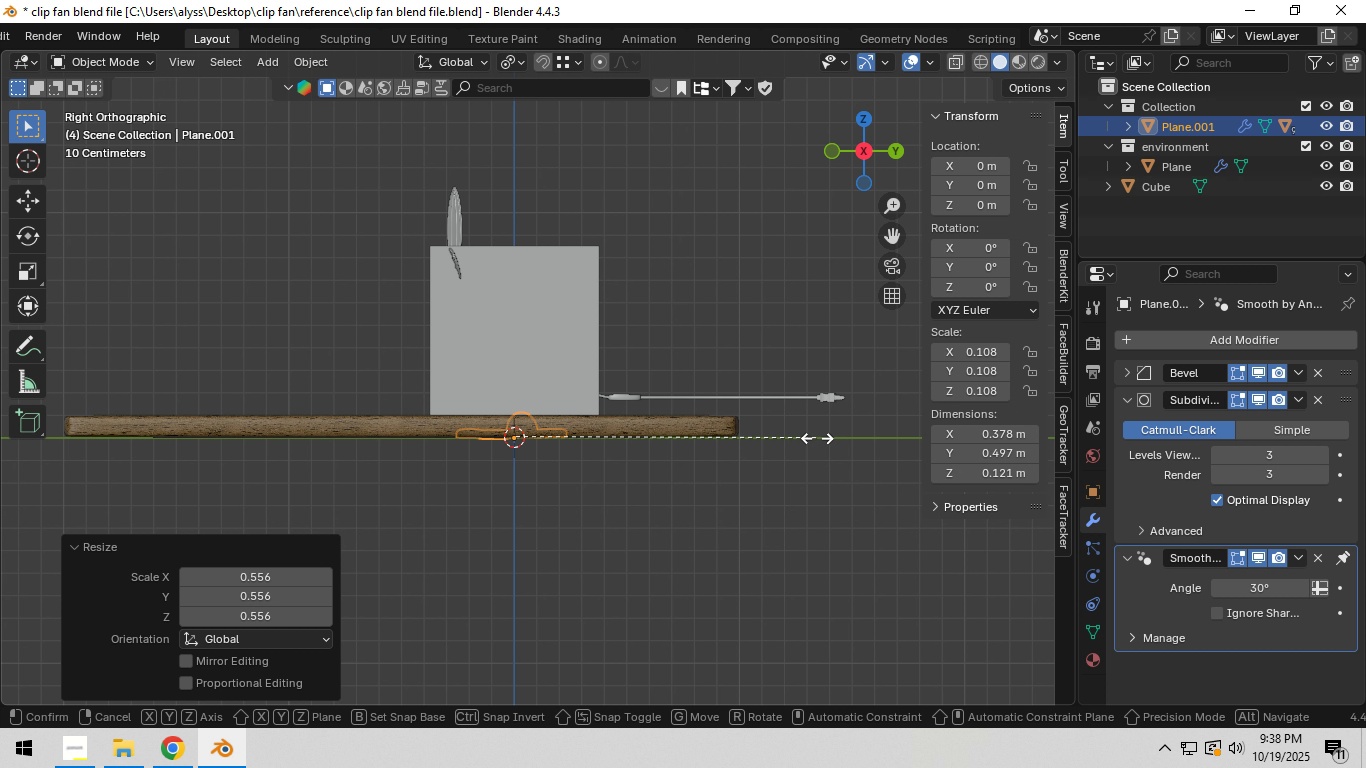 
key(S)
 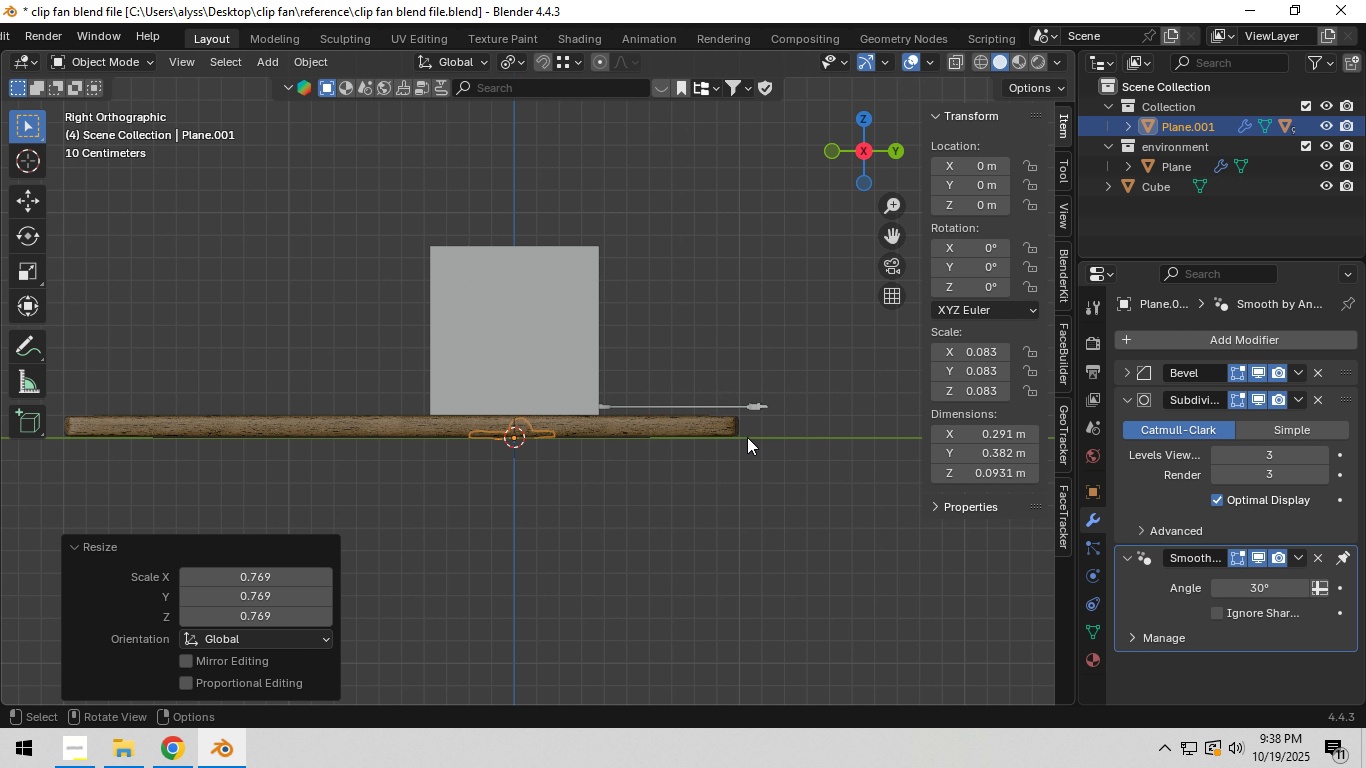 
left_click([747, 437])
 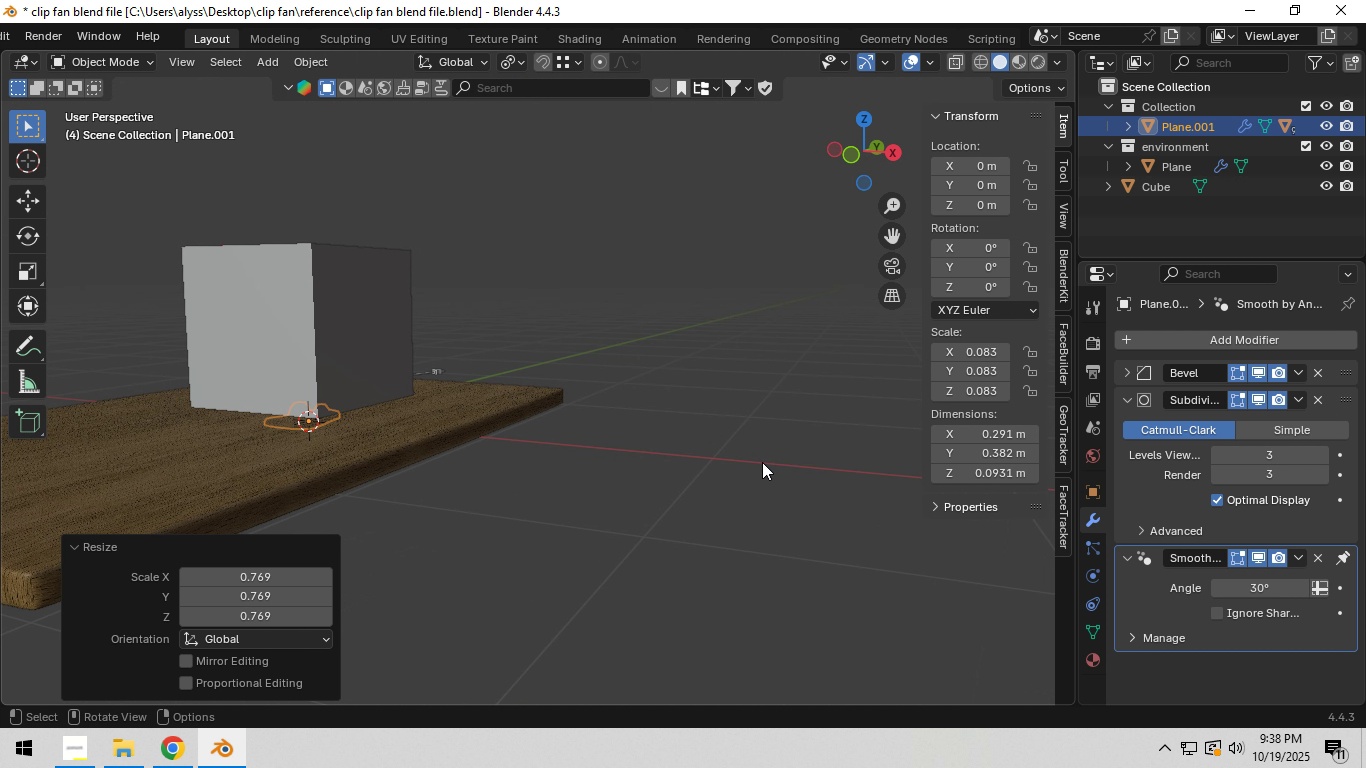 
scroll: coordinate [745, 463], scroll_direction: down, amount: 1.0
 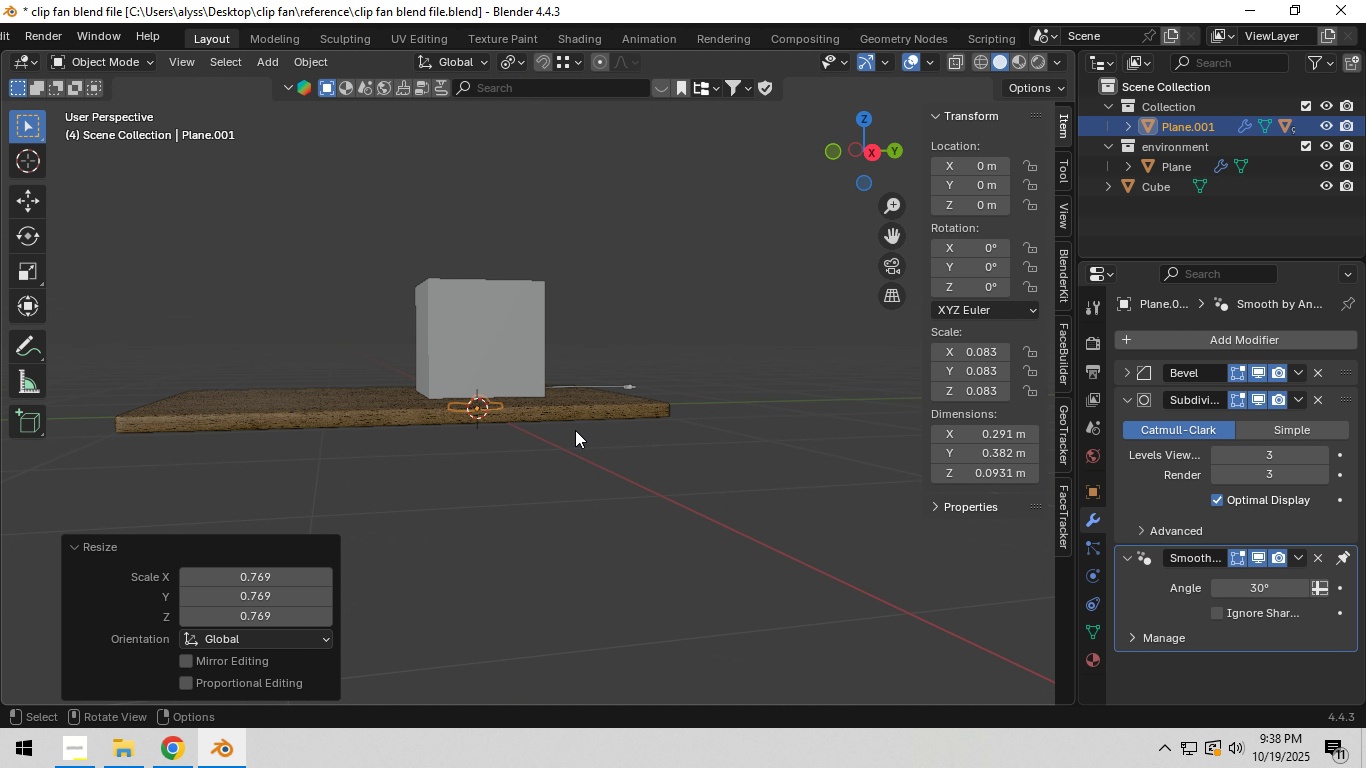 
key(Shift+ShiftLeft)
 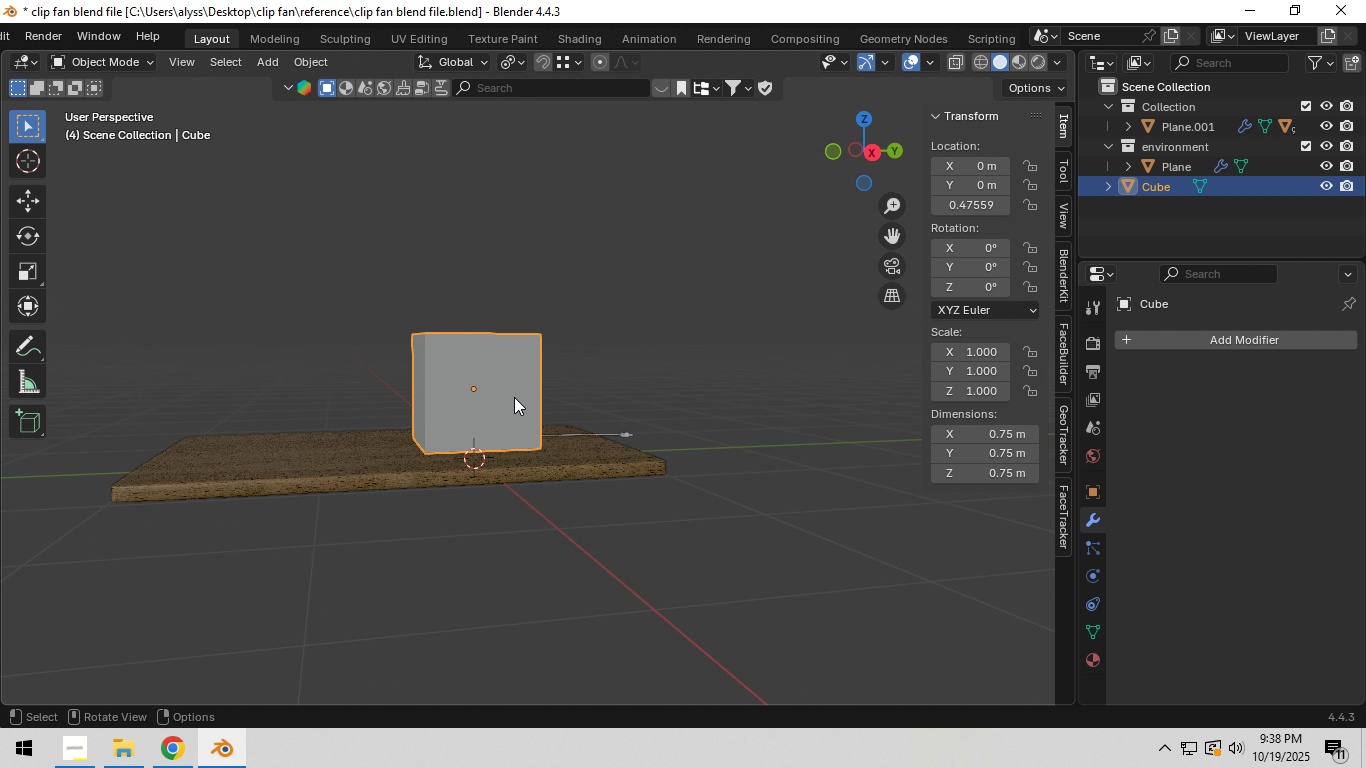 
left_click([514, 397])
 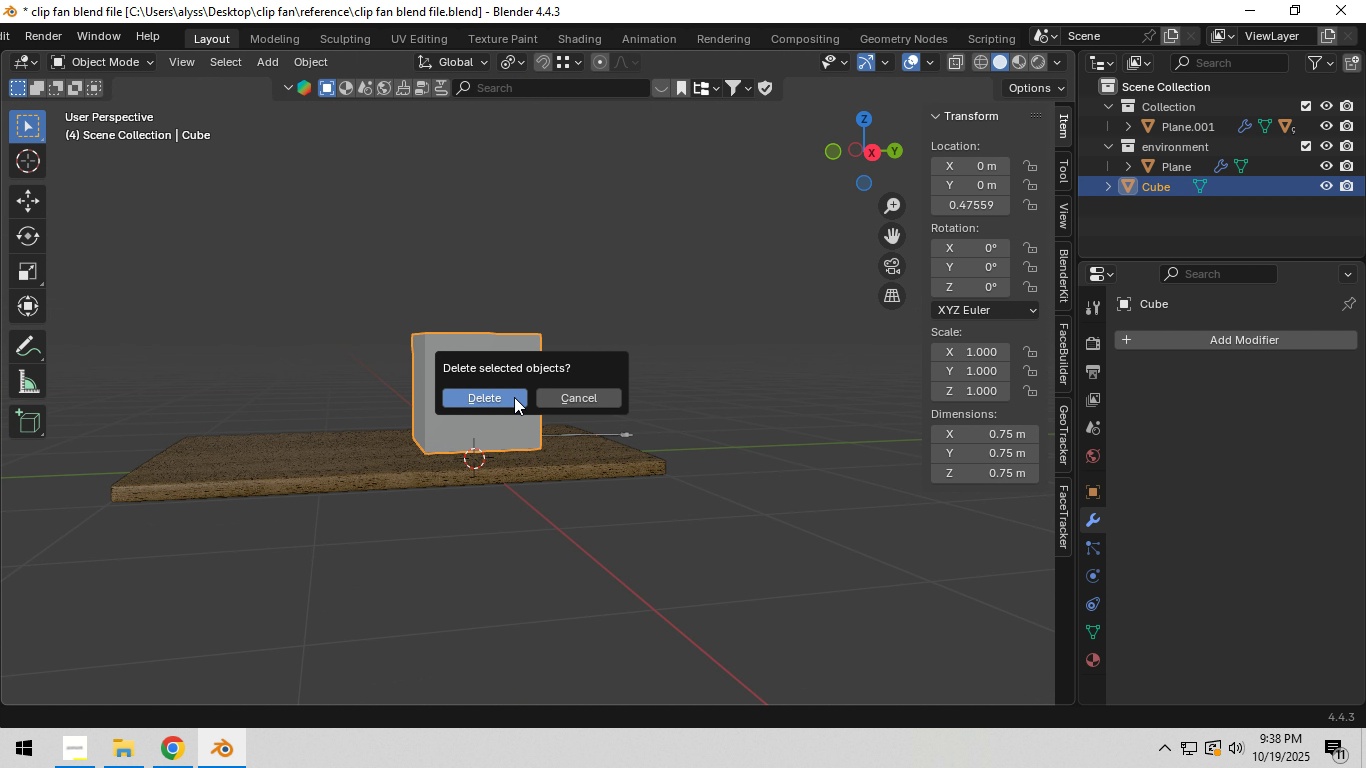 
key(X)
 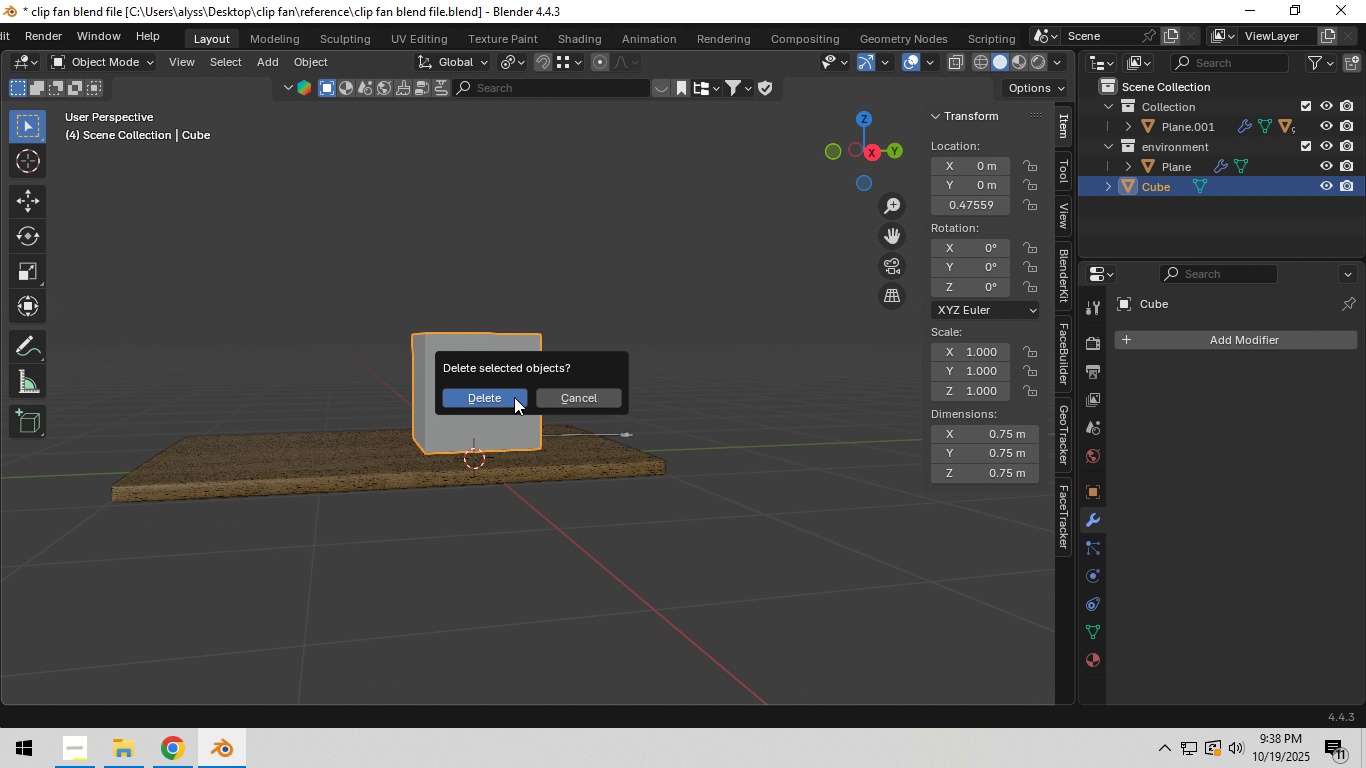 
left_click([514, 397])
 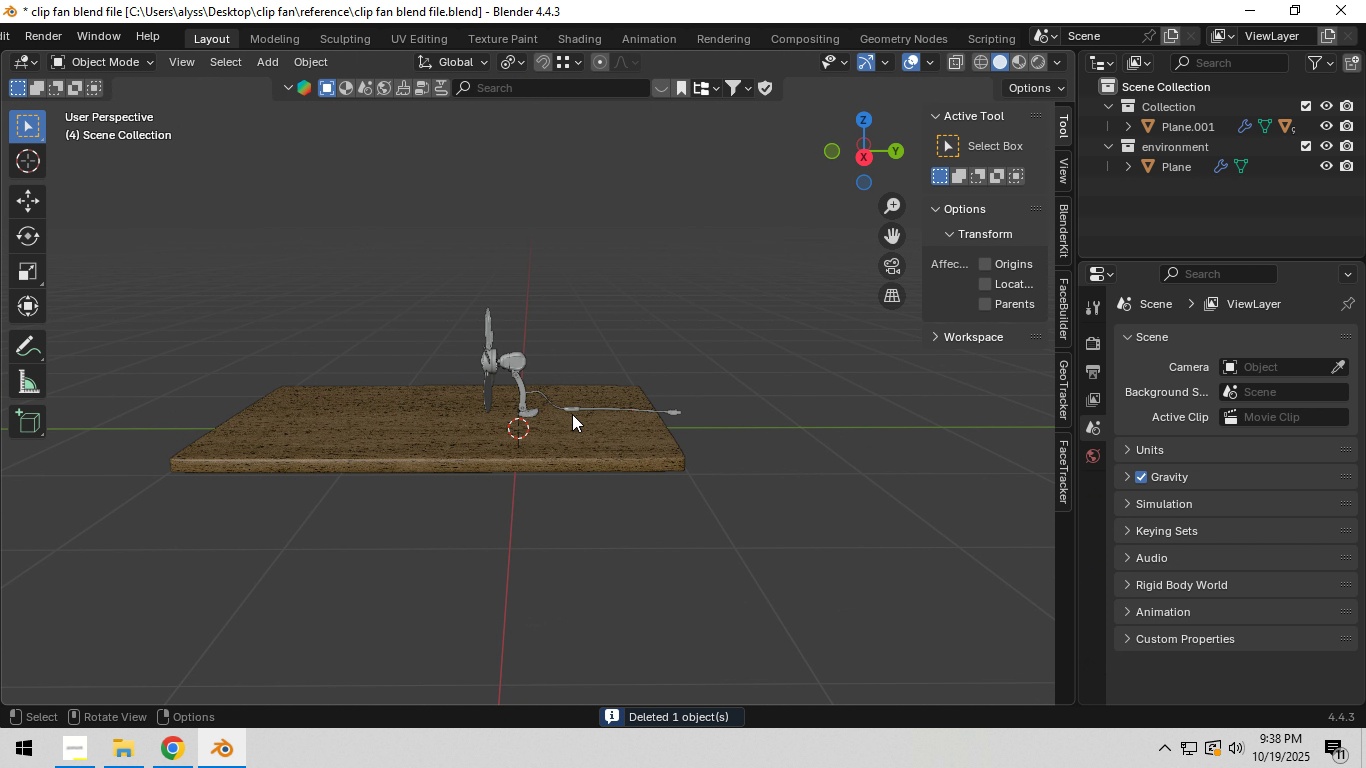 
hold_key(key=ShiftLeft, duration=0.37)
 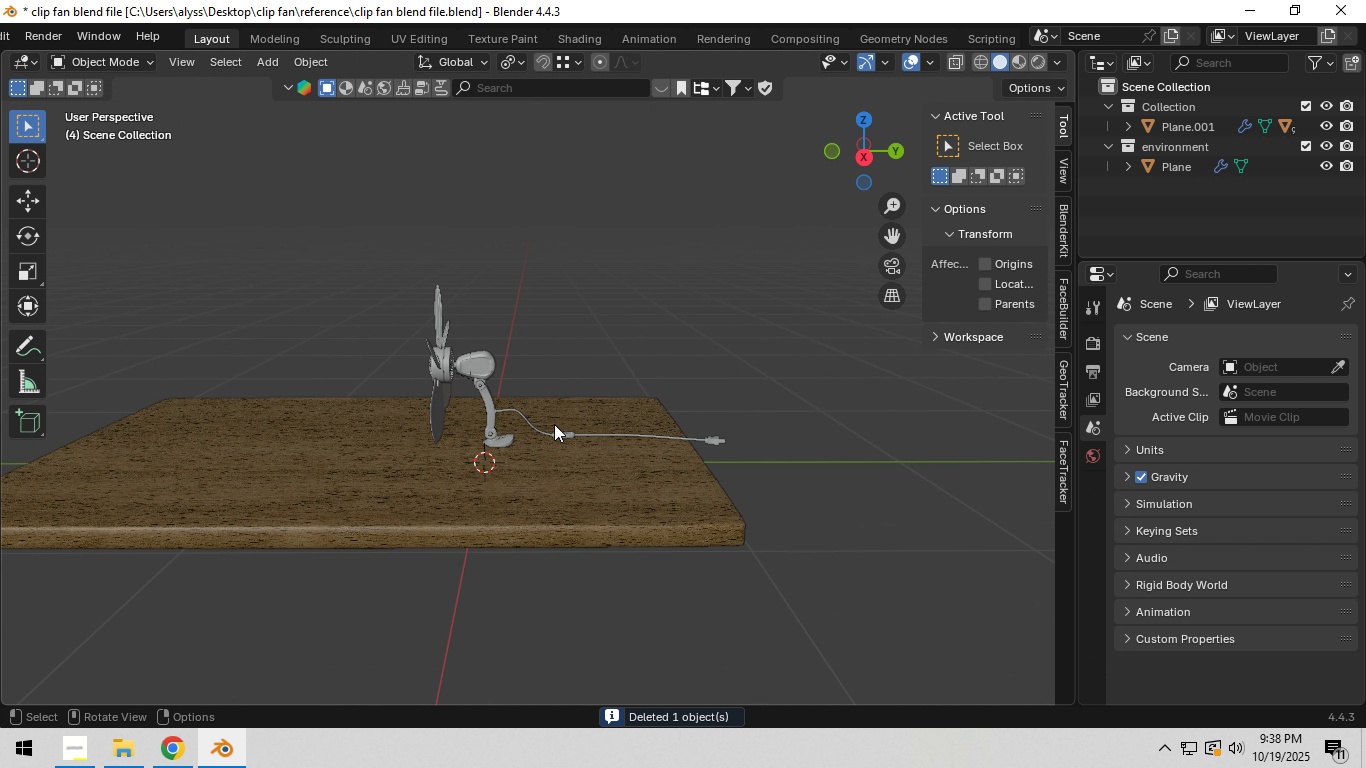 
scroll: coordinate [554, 424], scroll_direction: up, amount: 4.0
 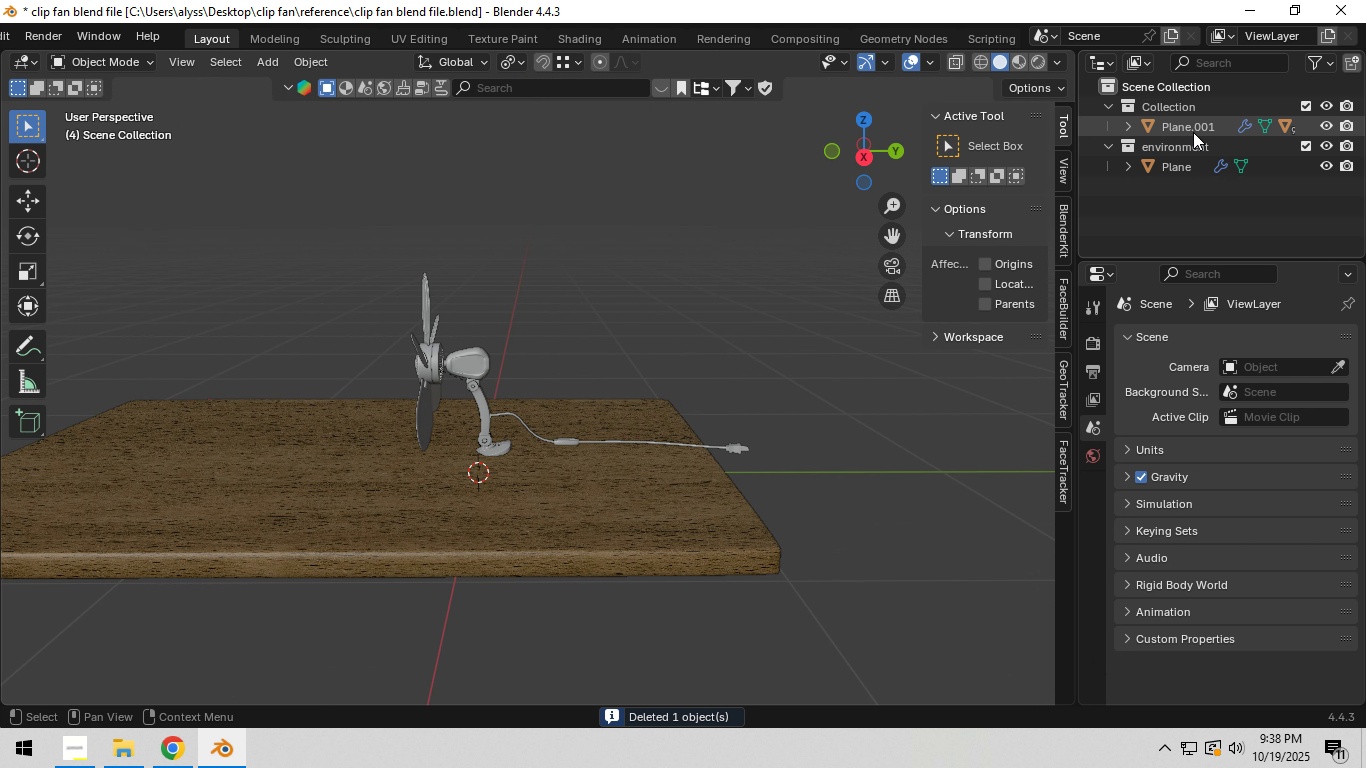 
left_click([1192, 131])
 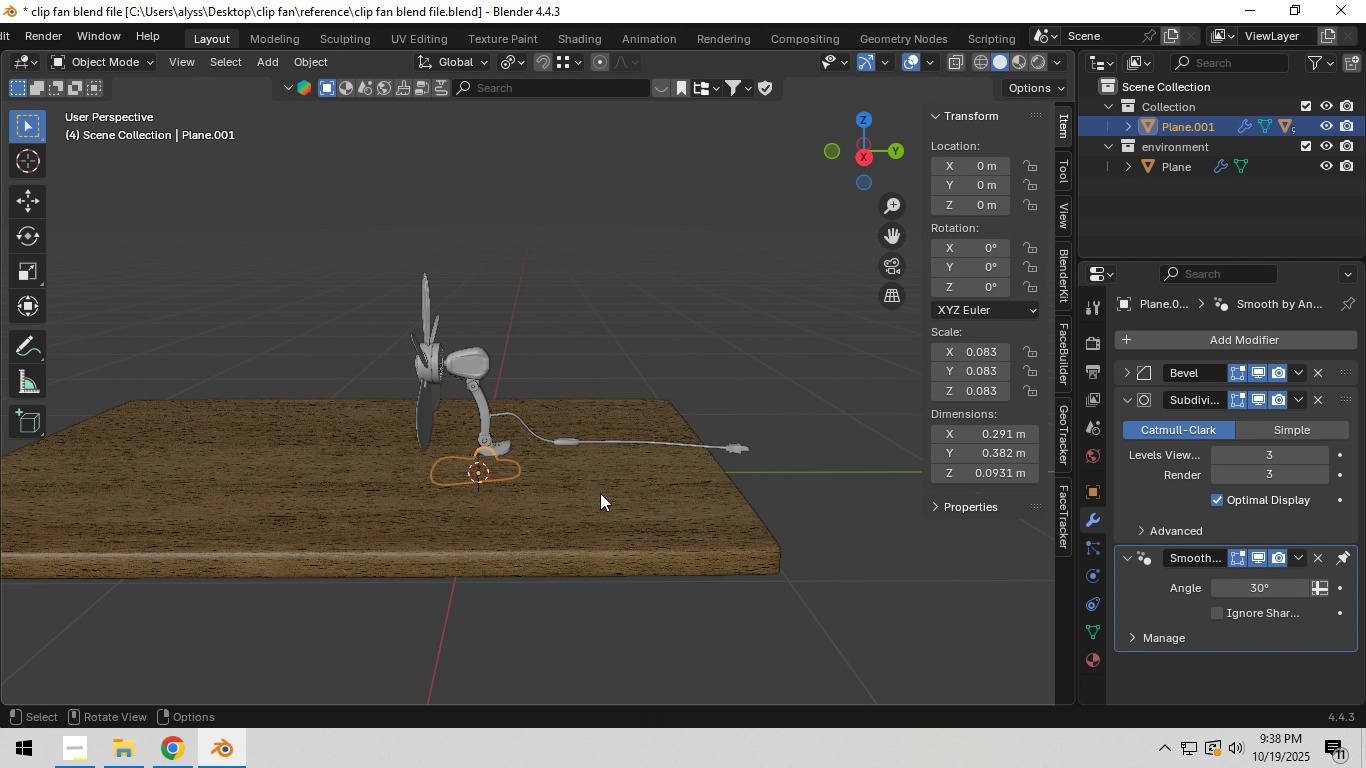 
left_click([640, 552])
 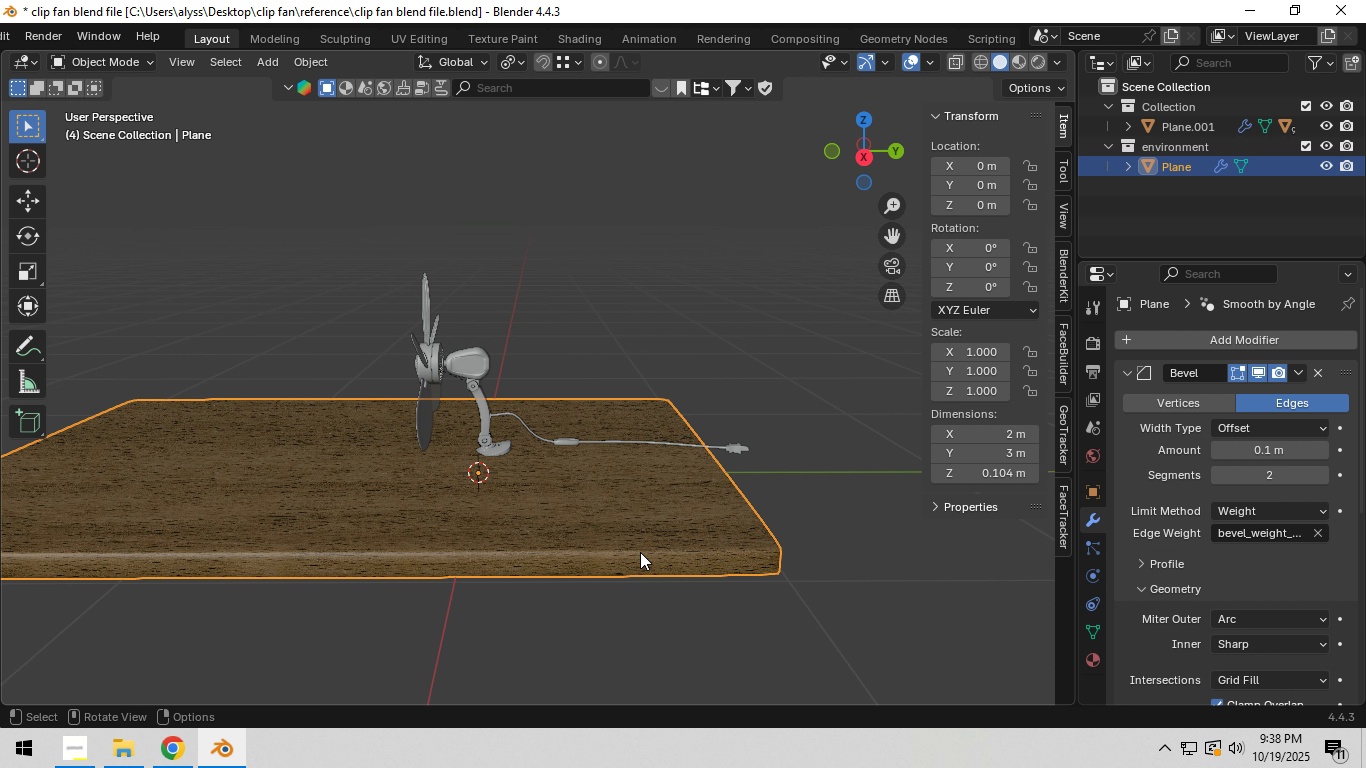 
key(Backquote)
 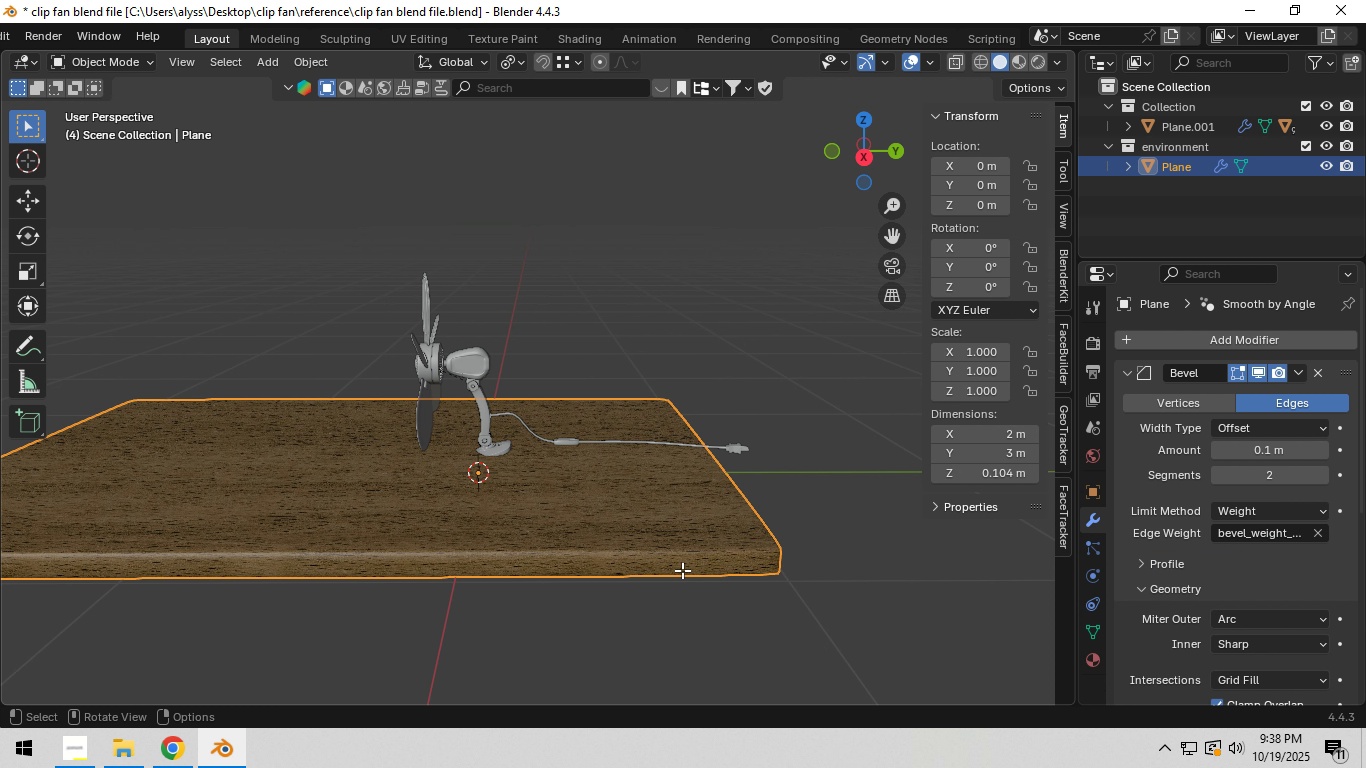 
key(Tab)
 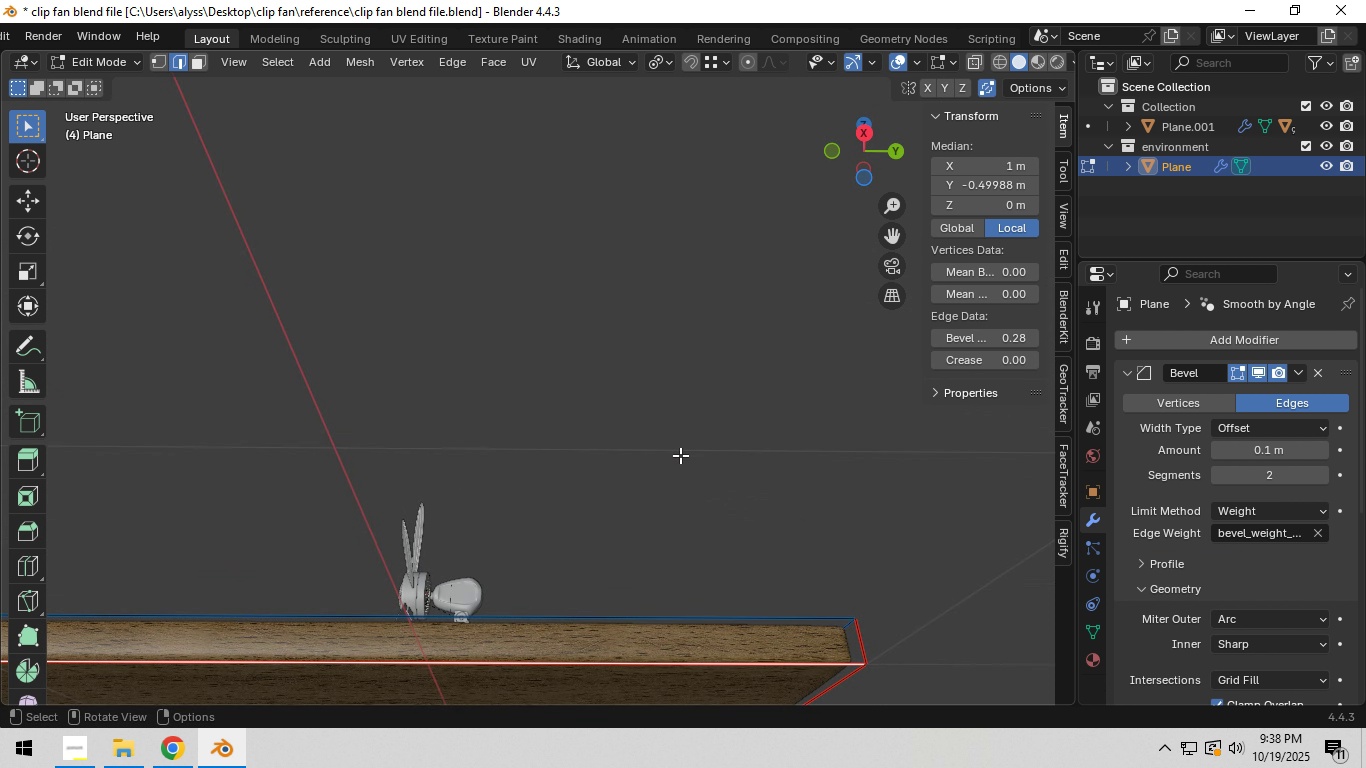 
scroll: coordinate [664, 505], scroll_direction: down, amount: 4.0
 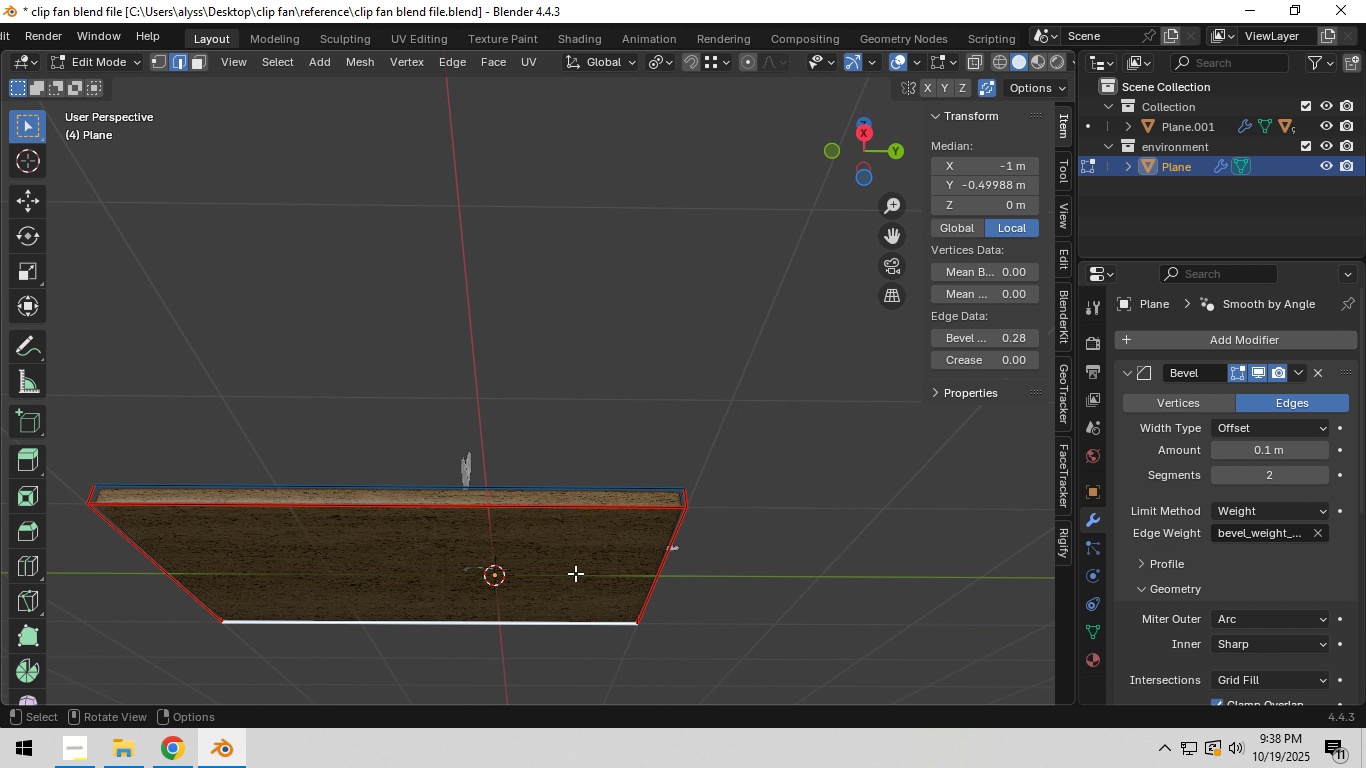 
left_click([575, 573])
 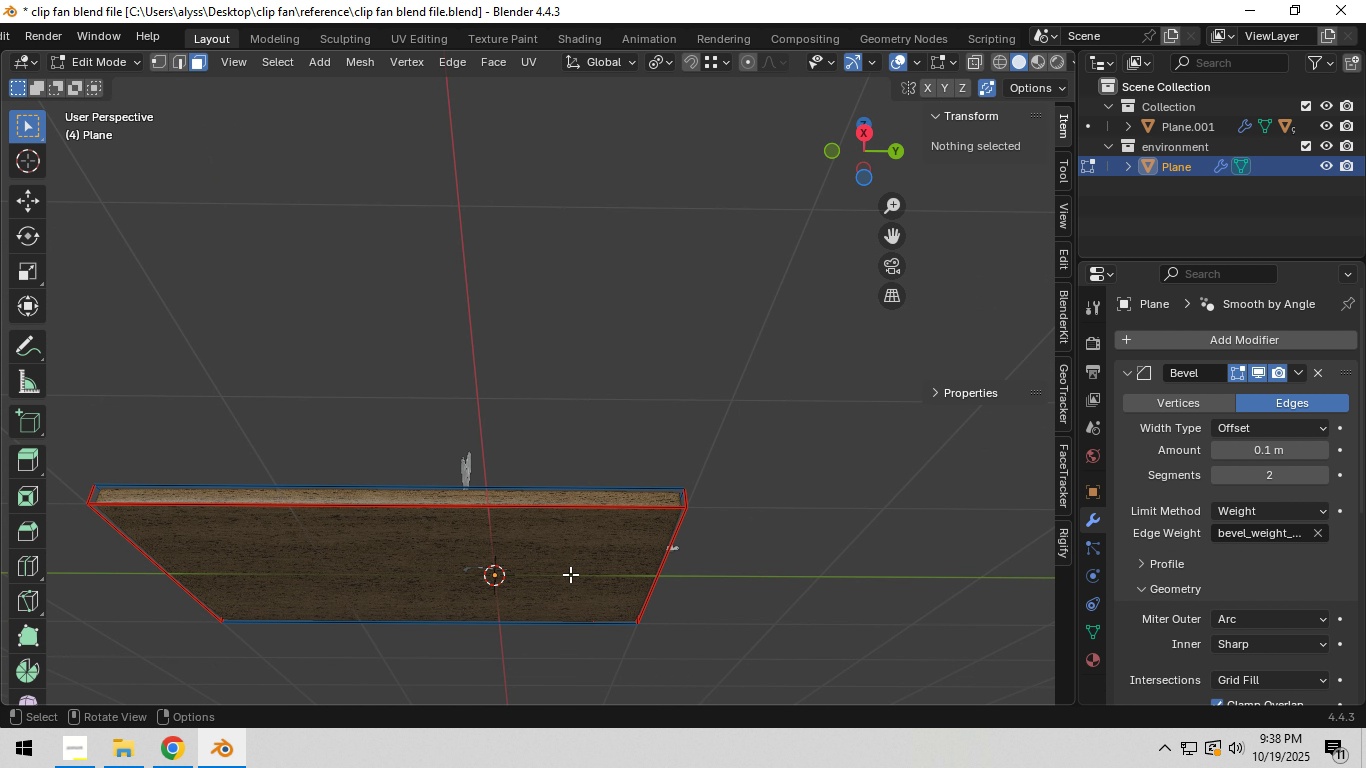 
key(3)
 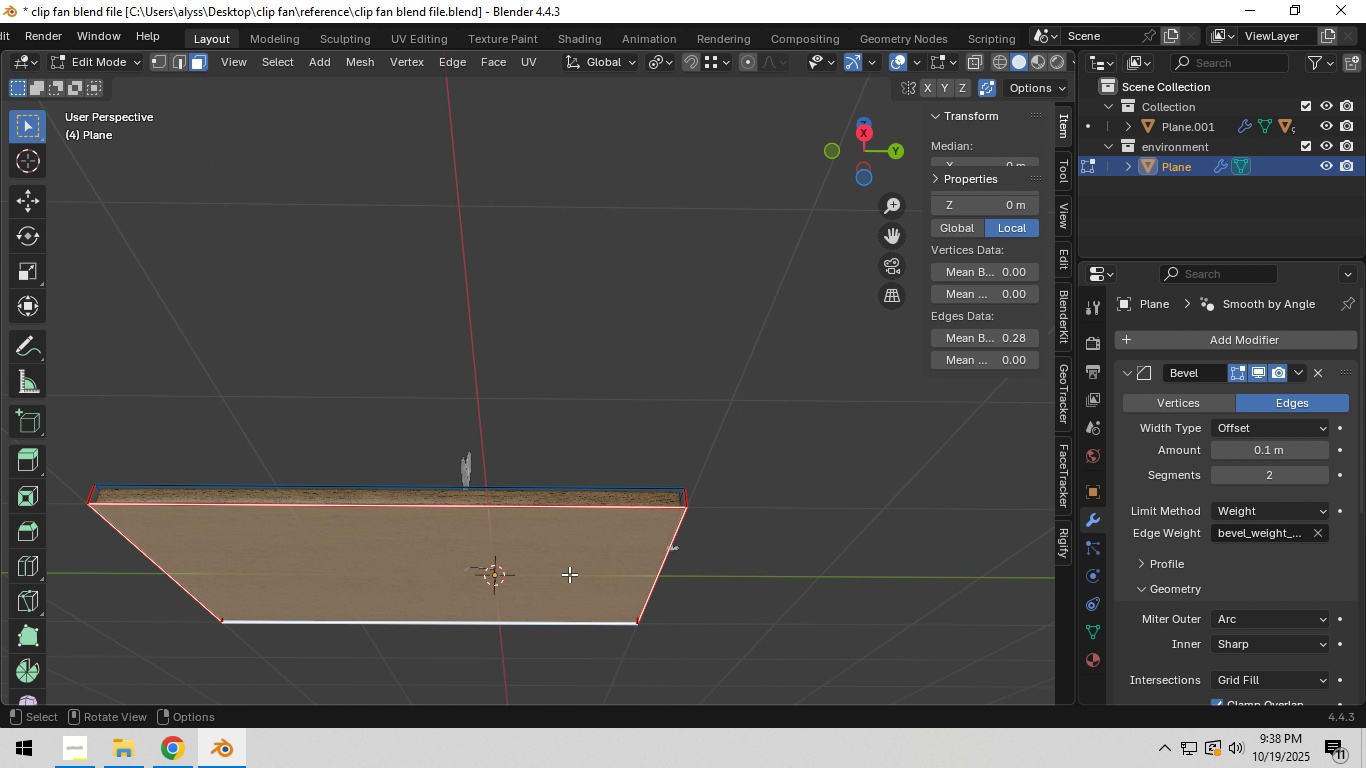 
left_click([569, 574])
 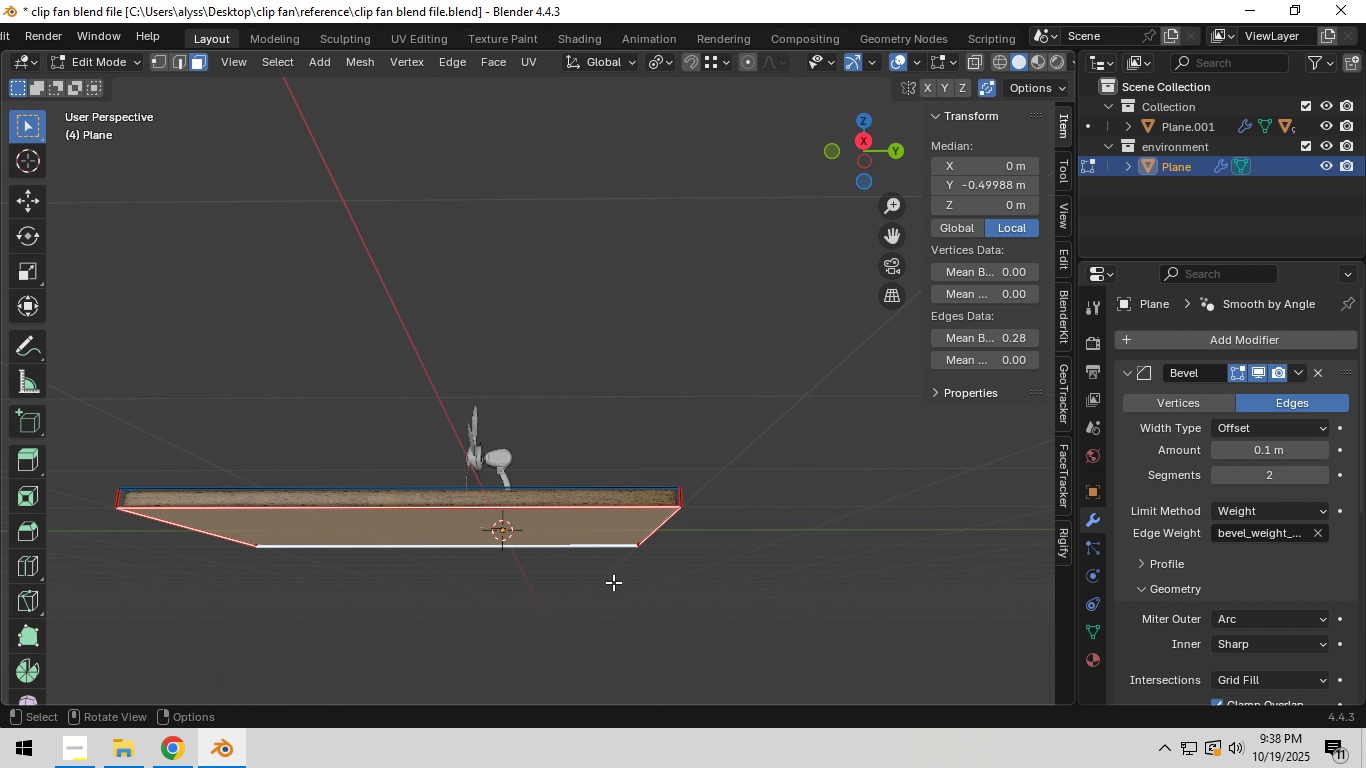 
type(gz)
 